 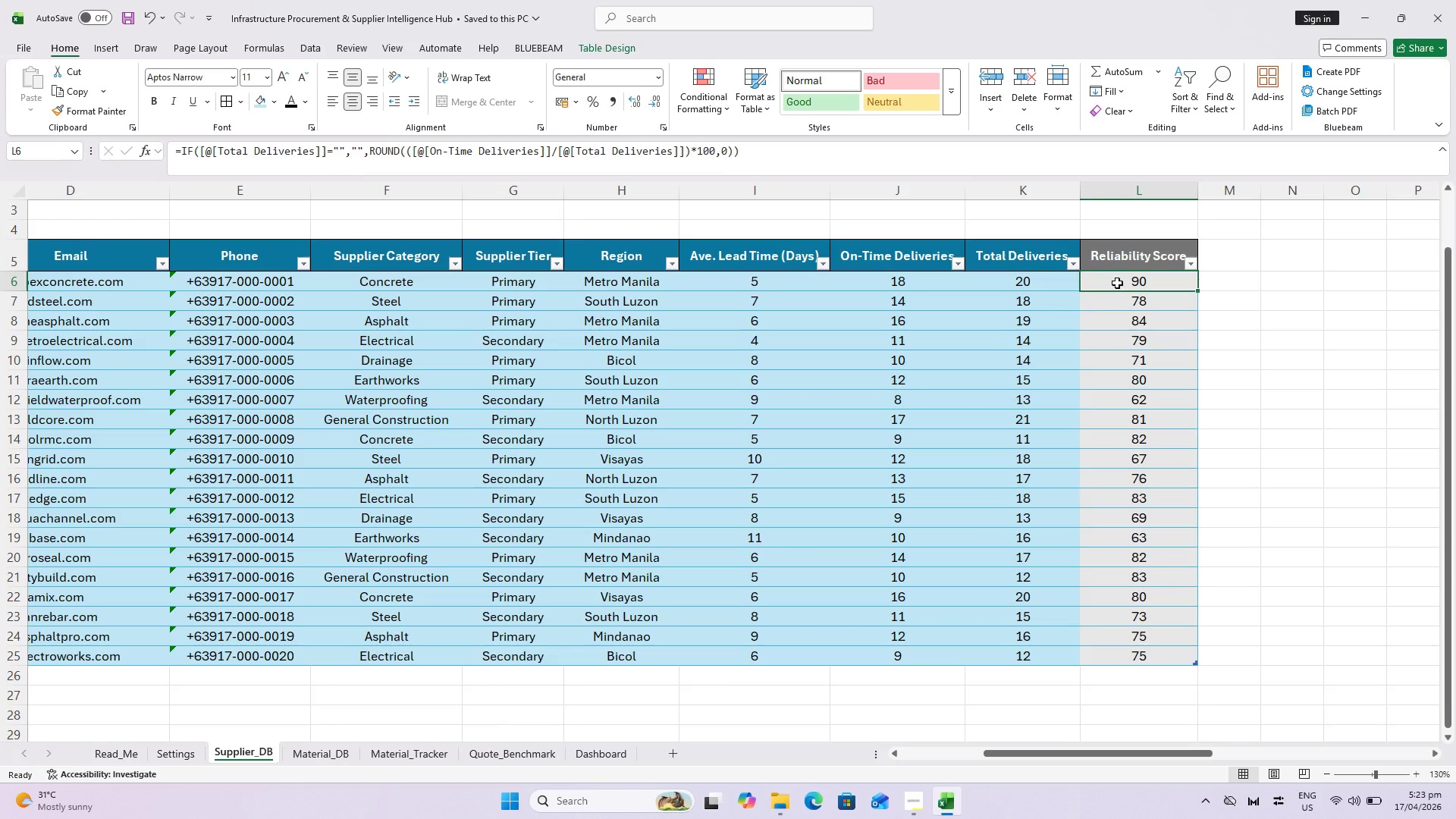 
hold_key(key=ShiftLeft, duration=0.72)
left_click([1150, 657])
 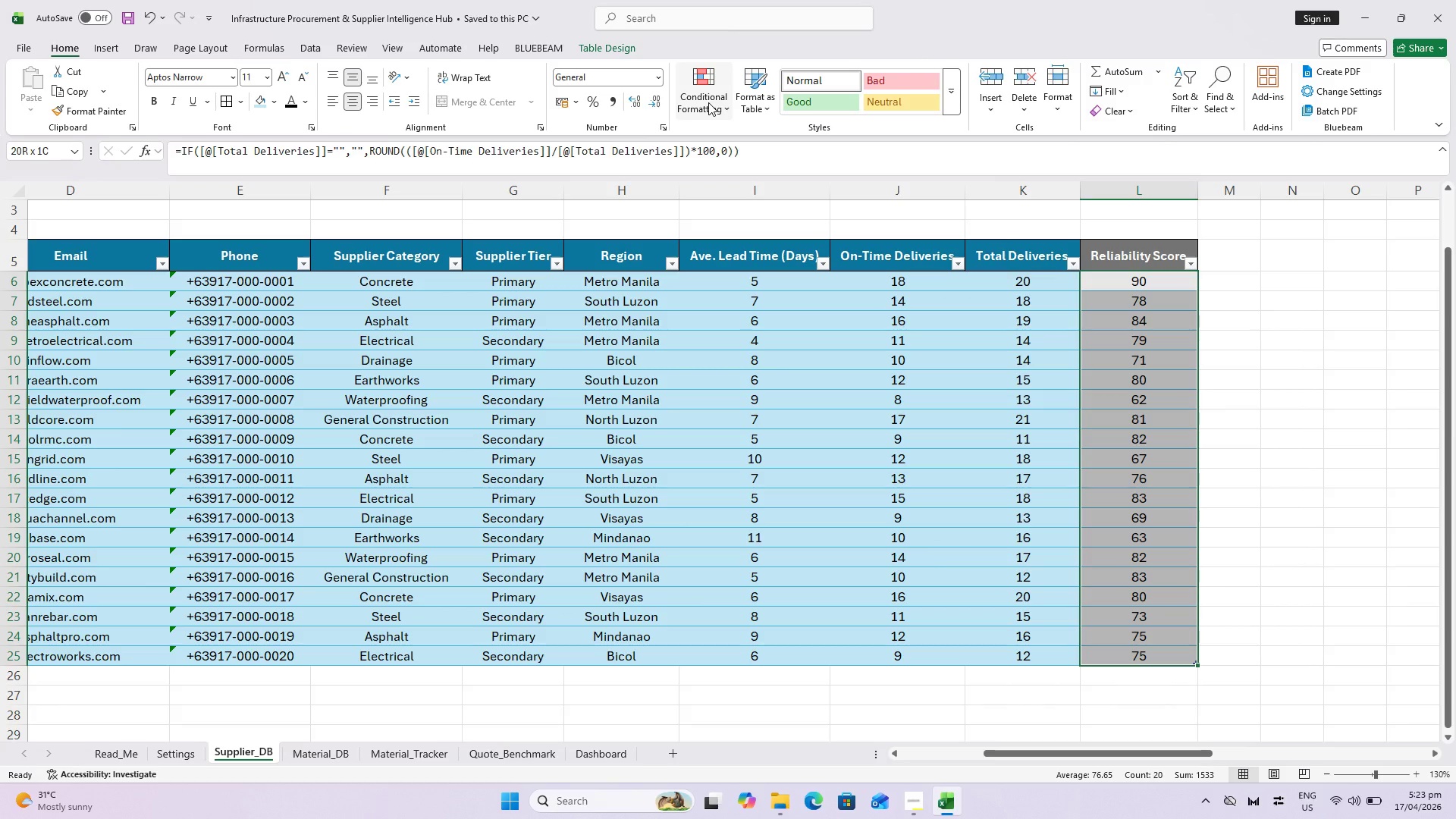 
left_click([708, 102])
 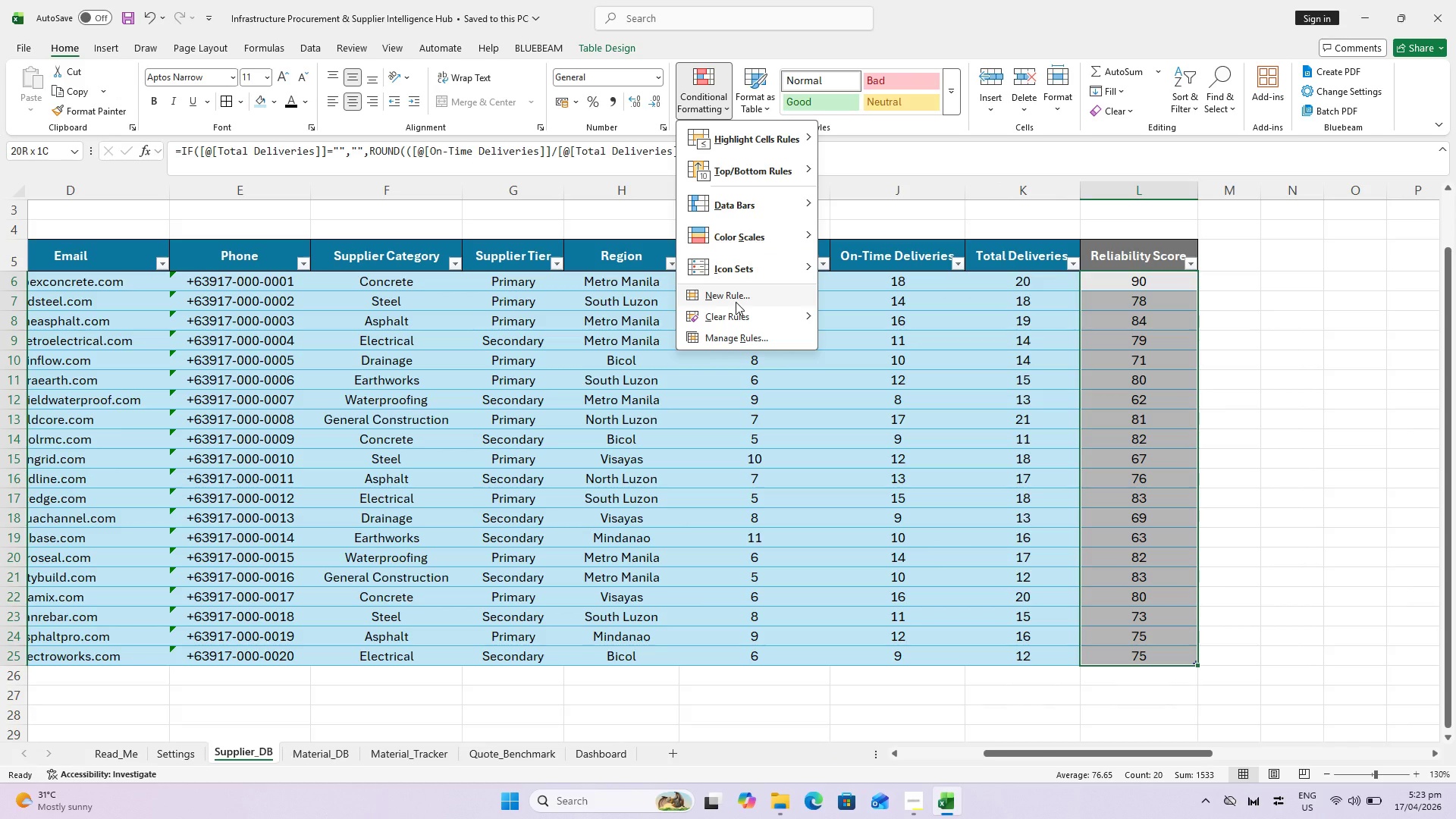 
left_click([736, 302])
 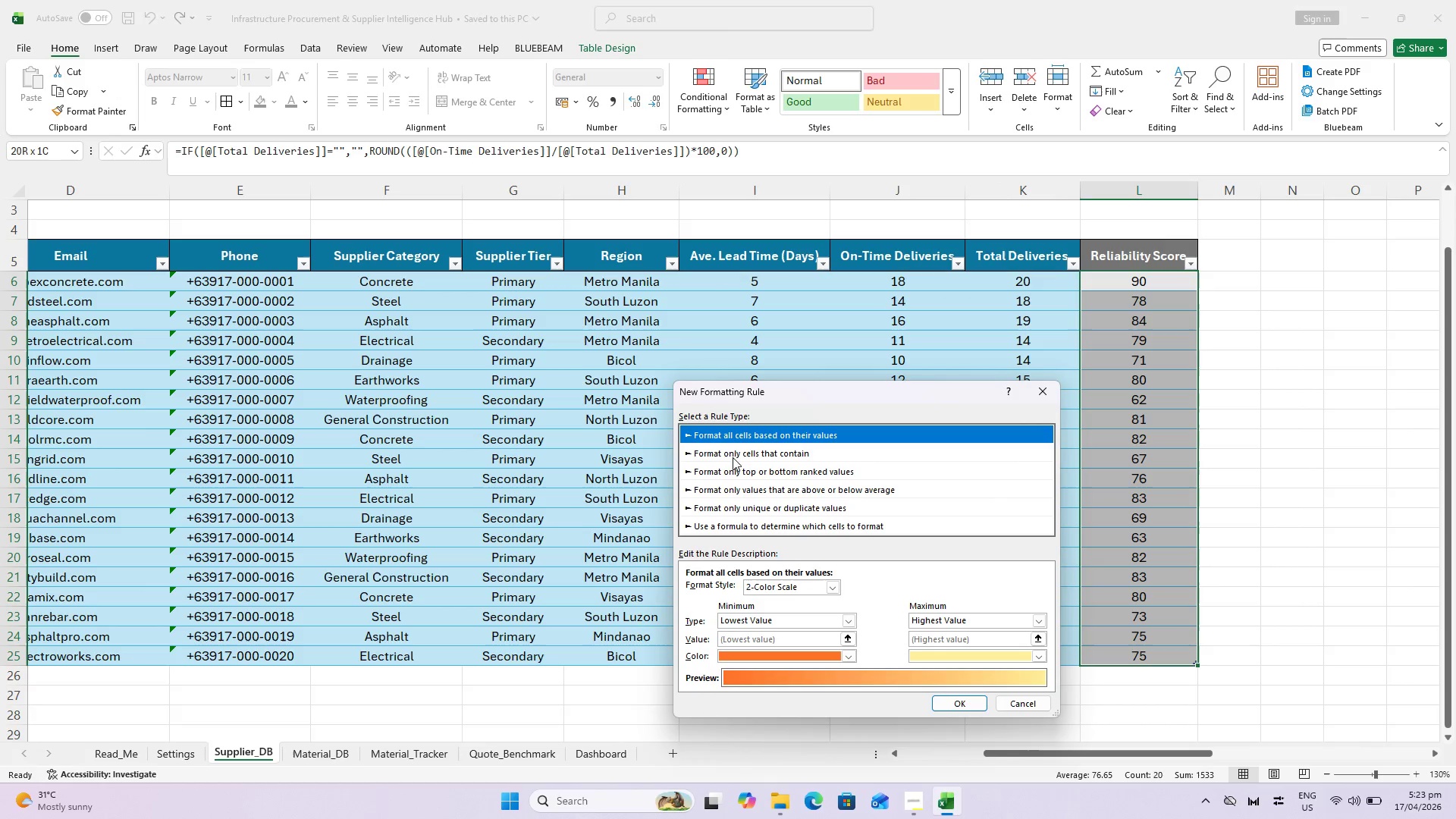 
left_click([748, 452])
 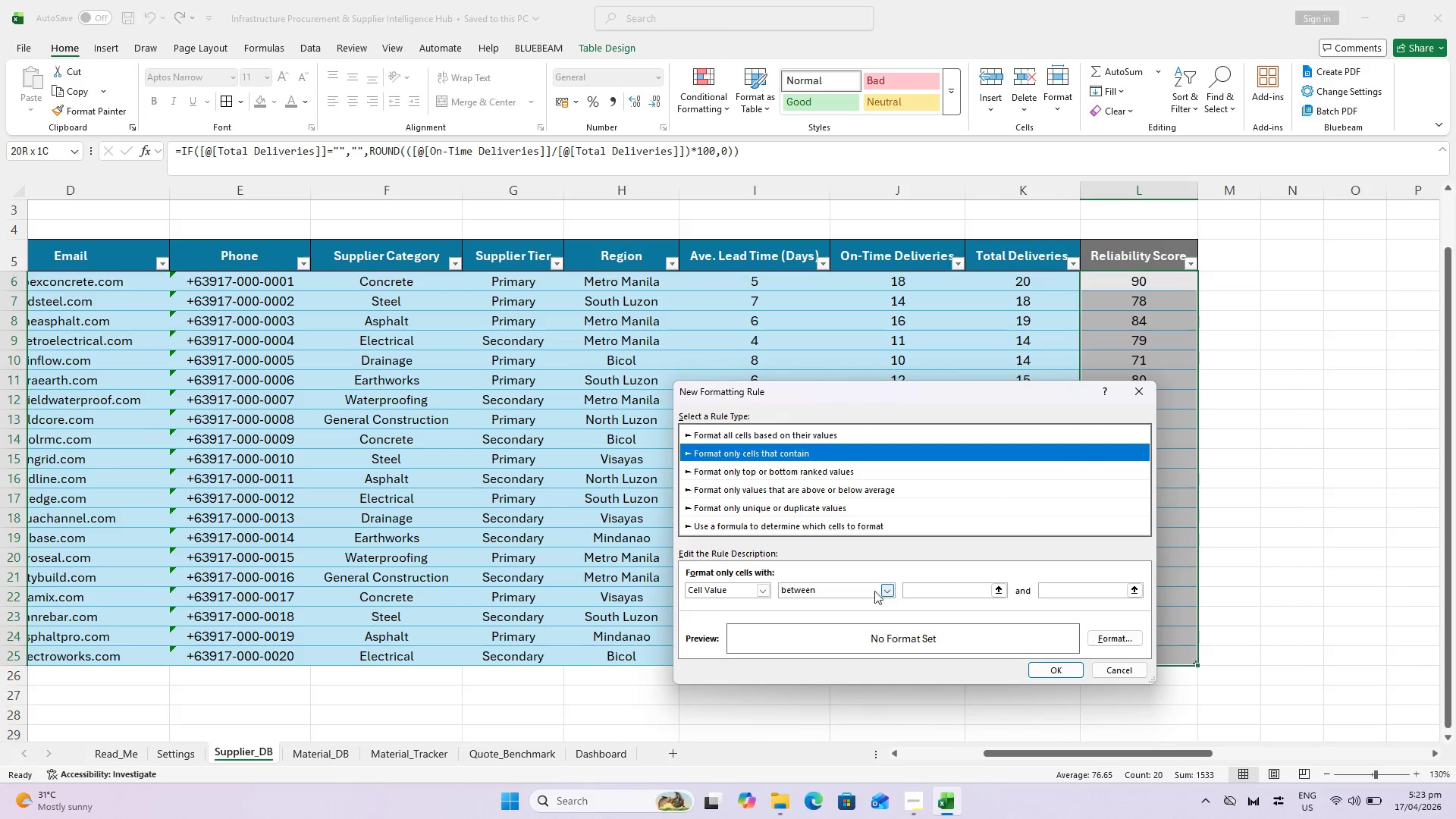 
left_click([890, 590])
 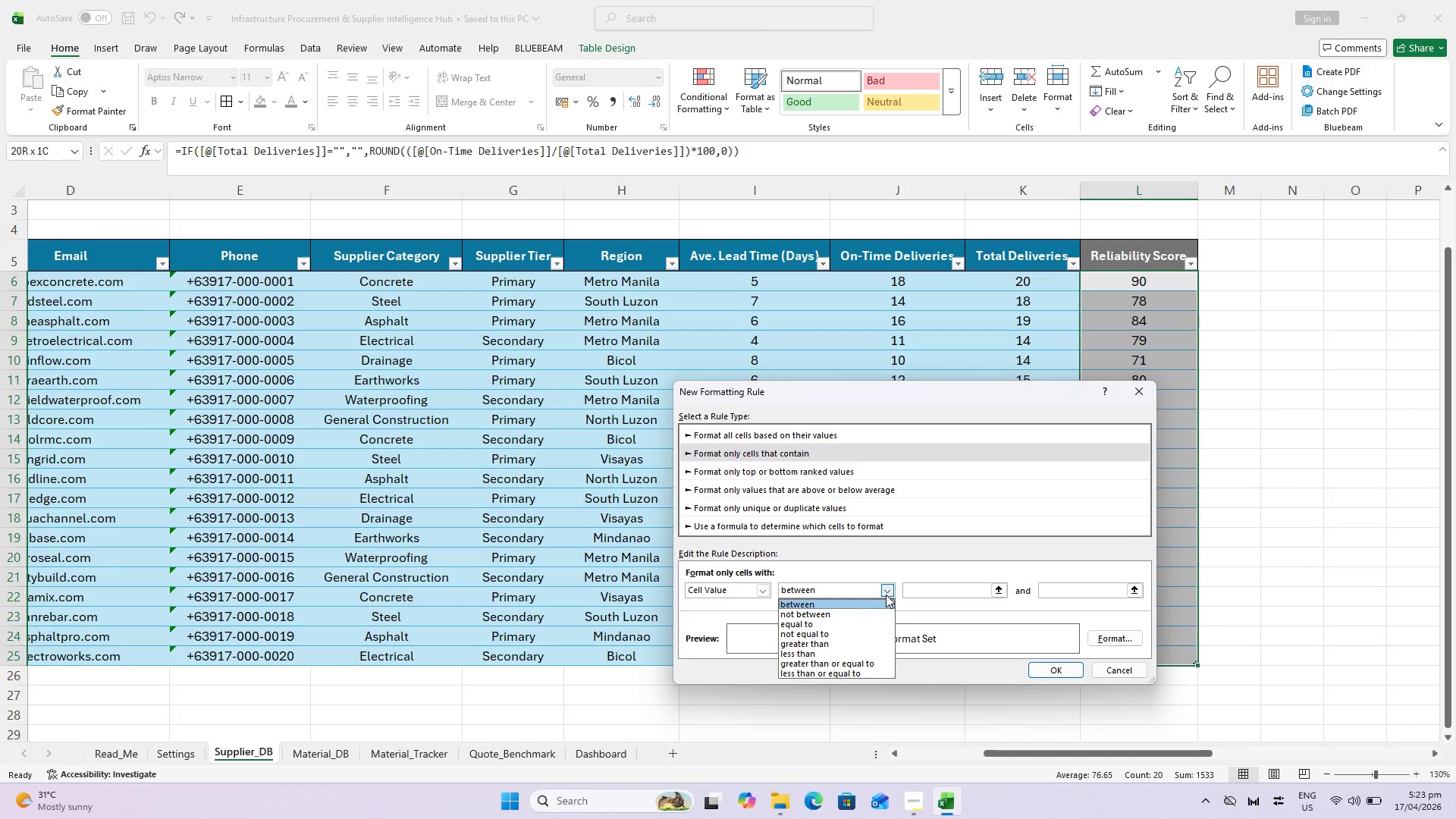 
left_click([861, 645])
 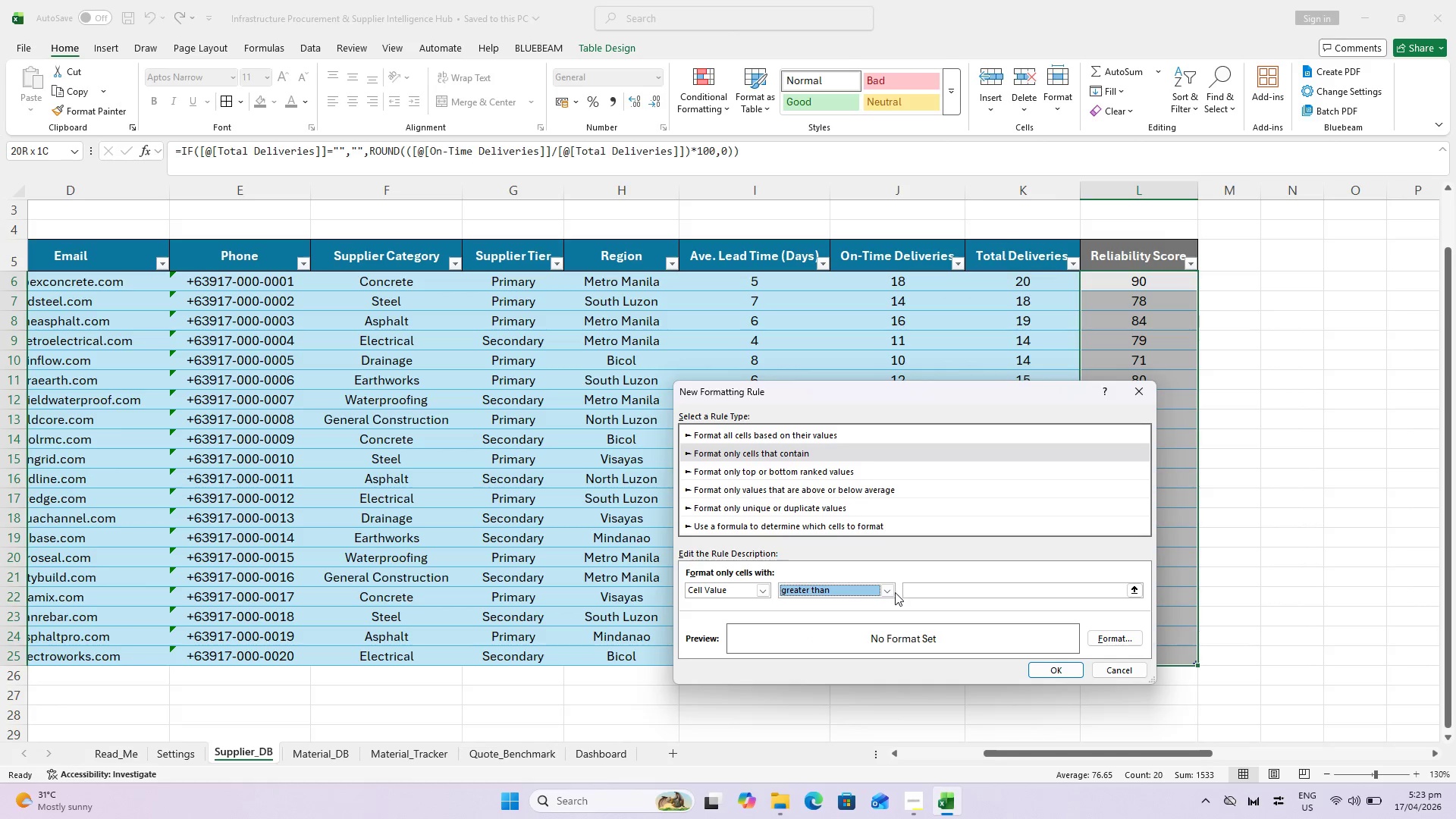 
left_click([916, 588])
 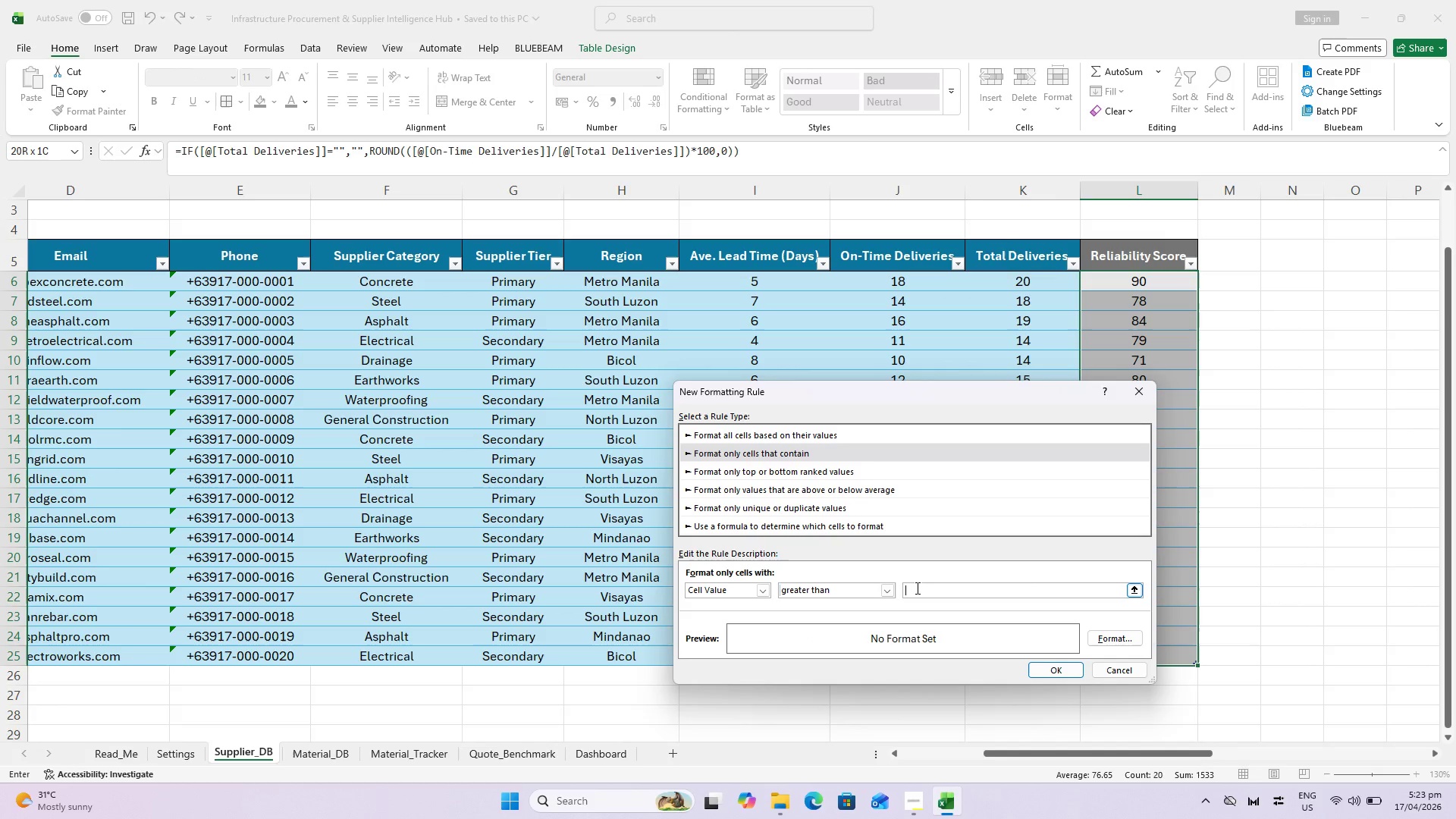 
mouse_move([868, 613])
 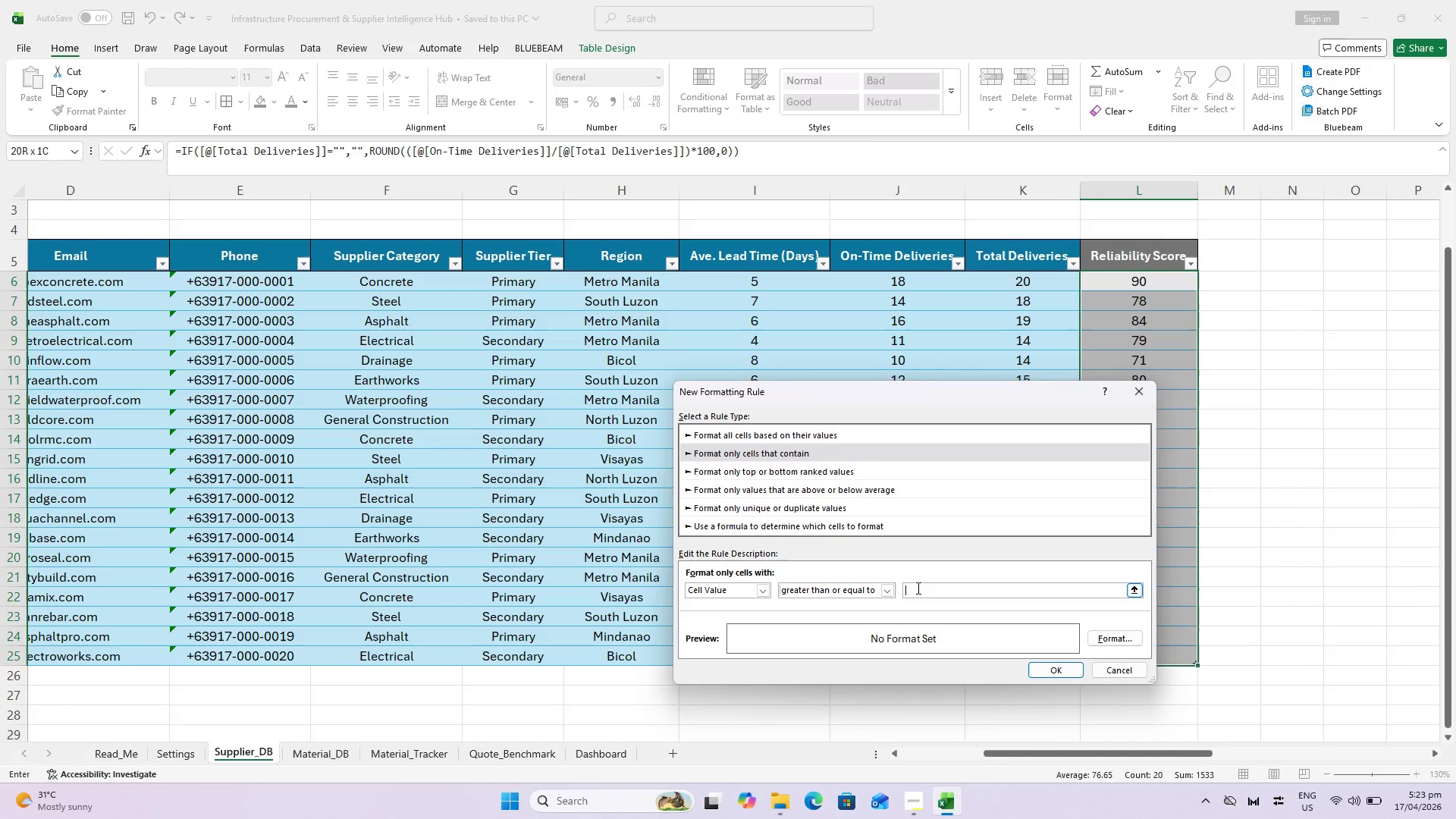 
key(8)
 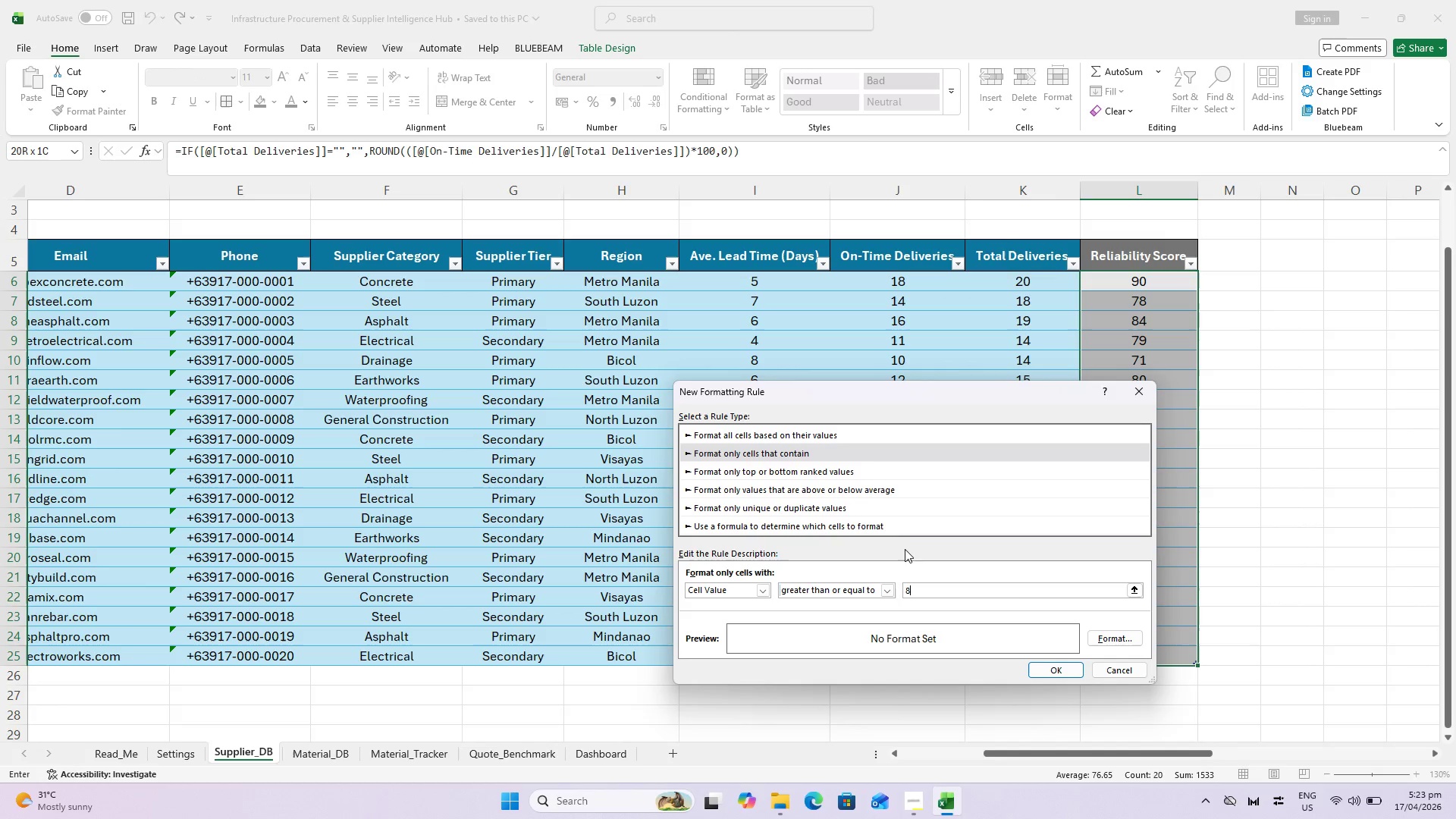 
key(5)
 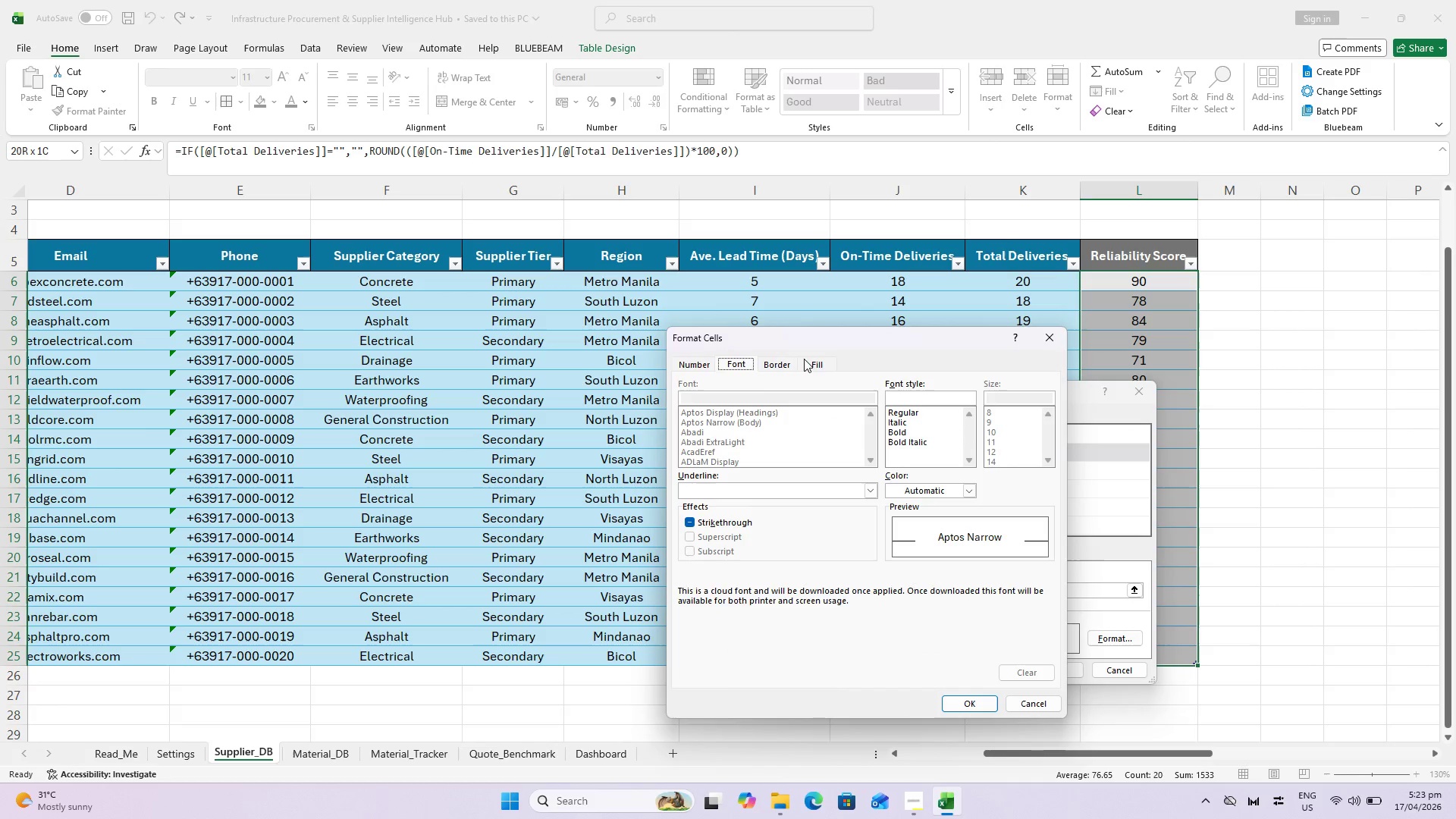 
wait(5.66)
 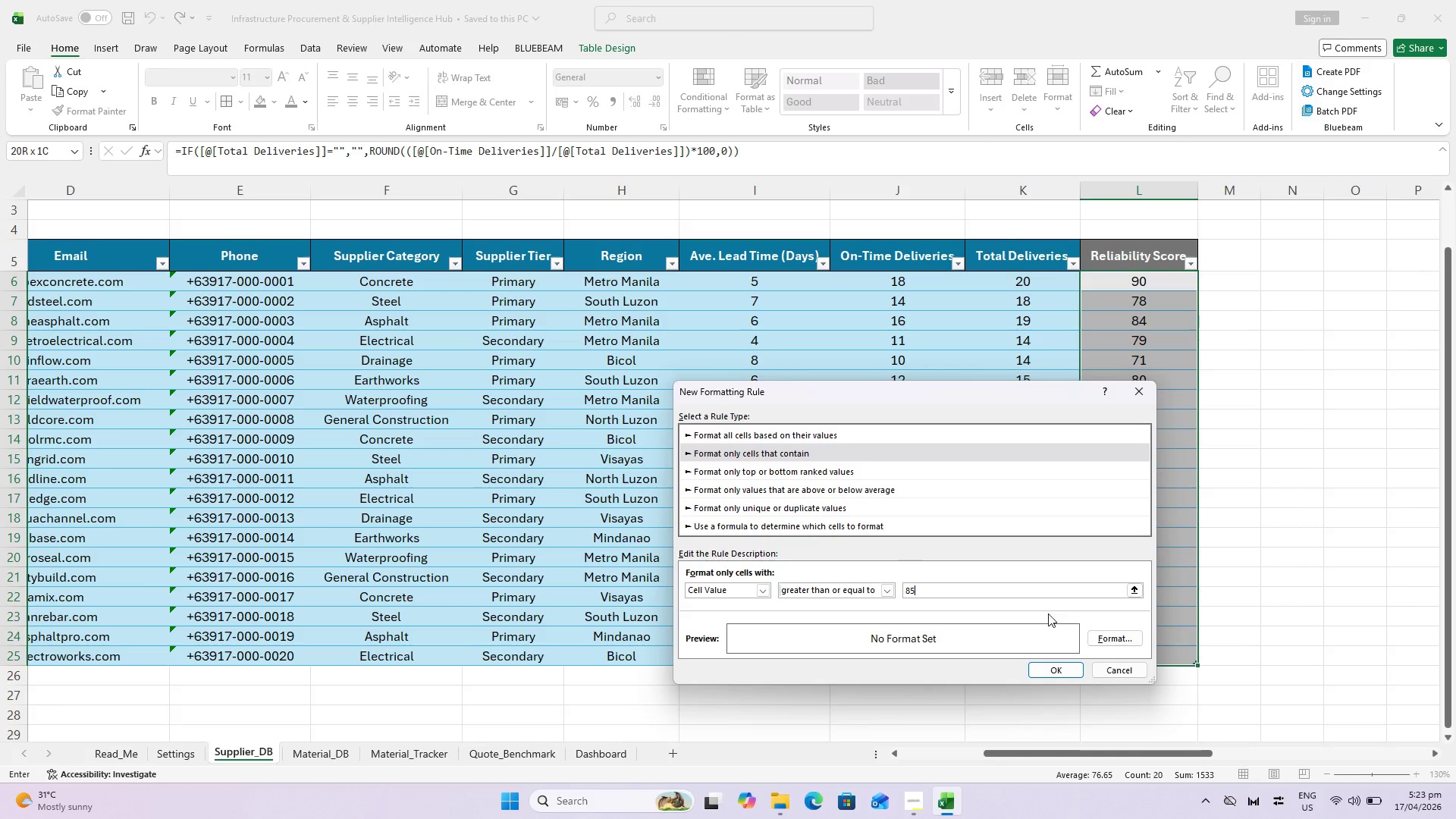 
left_click([911, 428])
 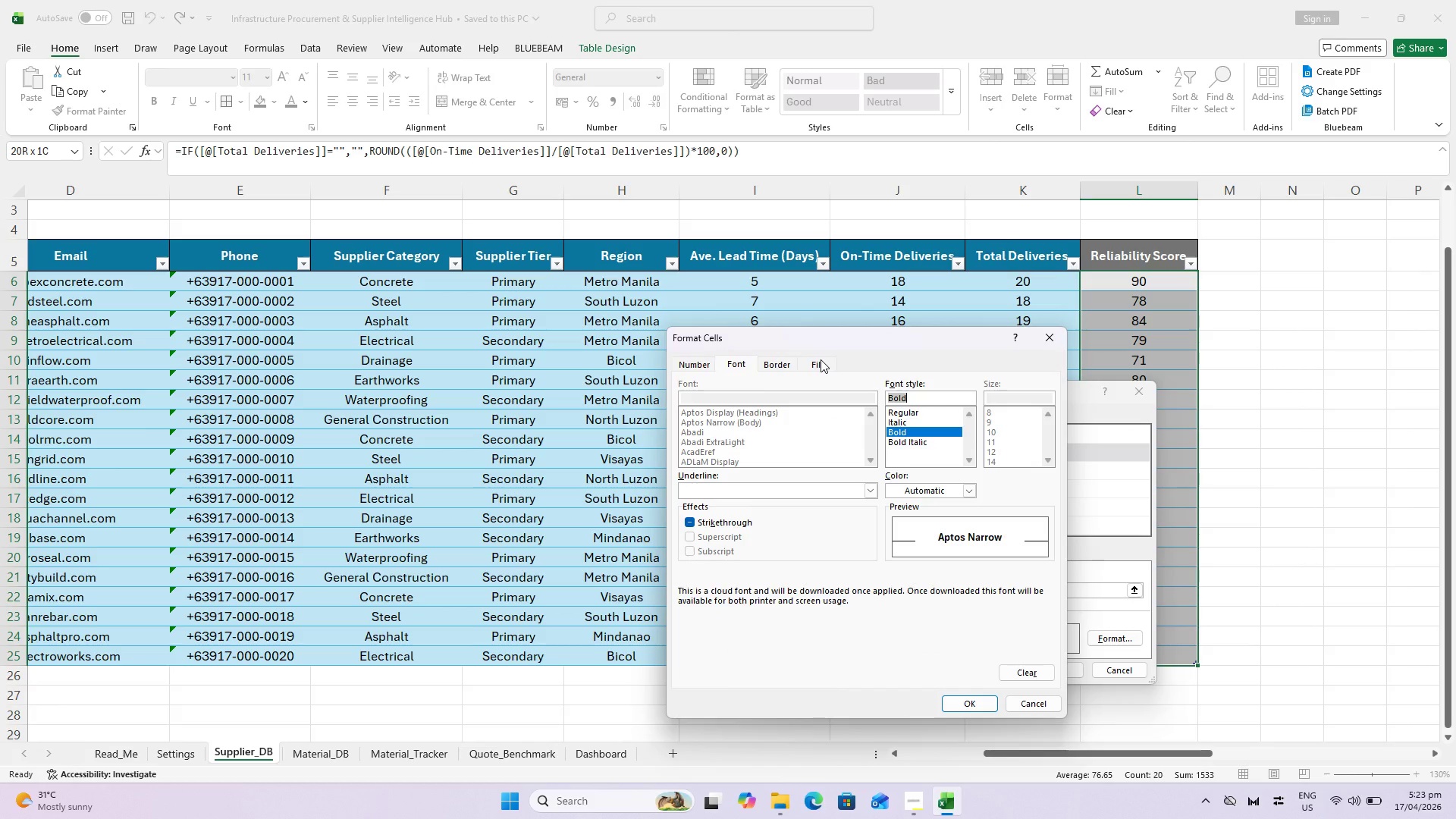 
left_click([821, 359])
 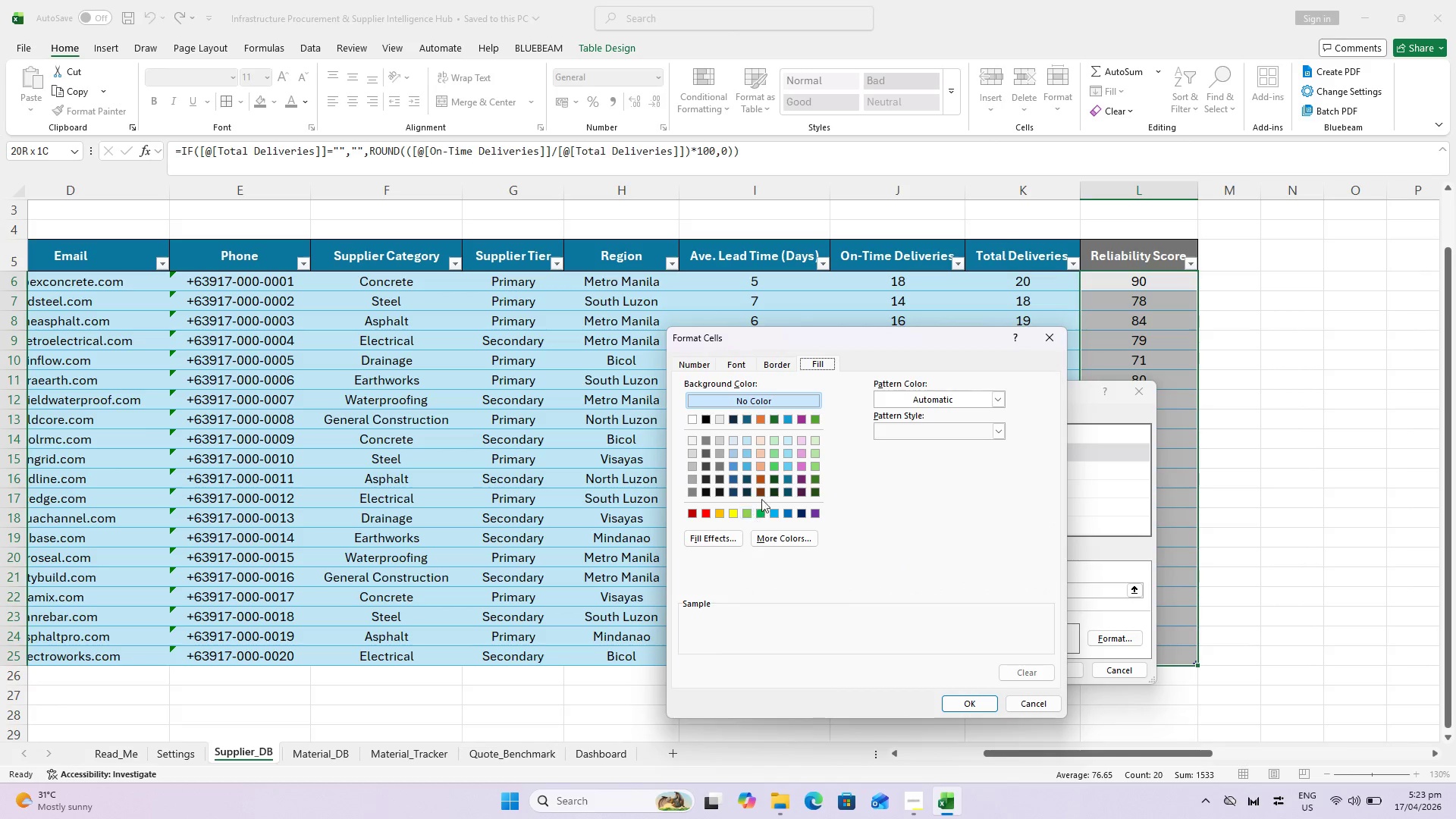 
left_click([814, 441])
 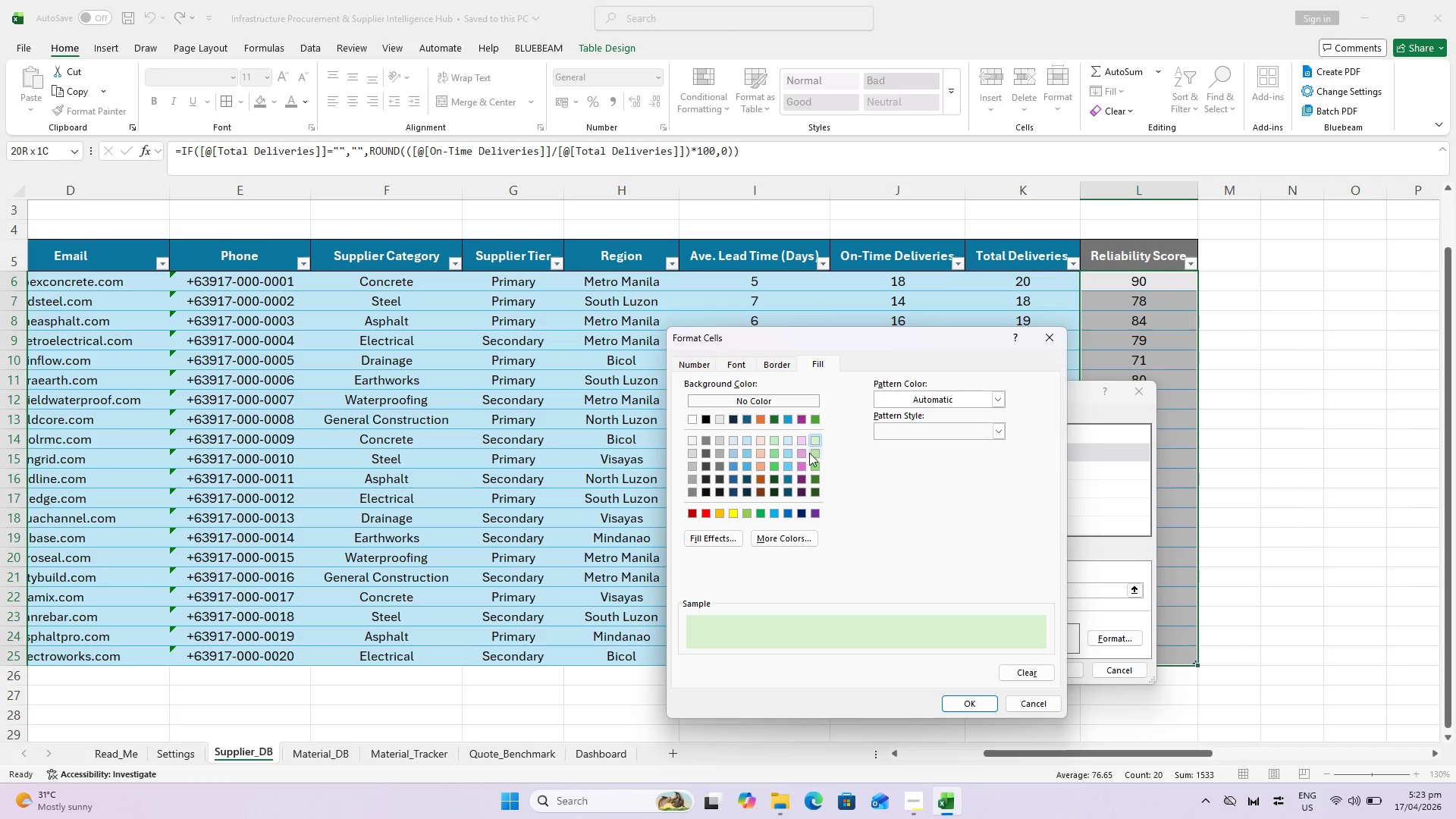 
left_click([775, 444])
 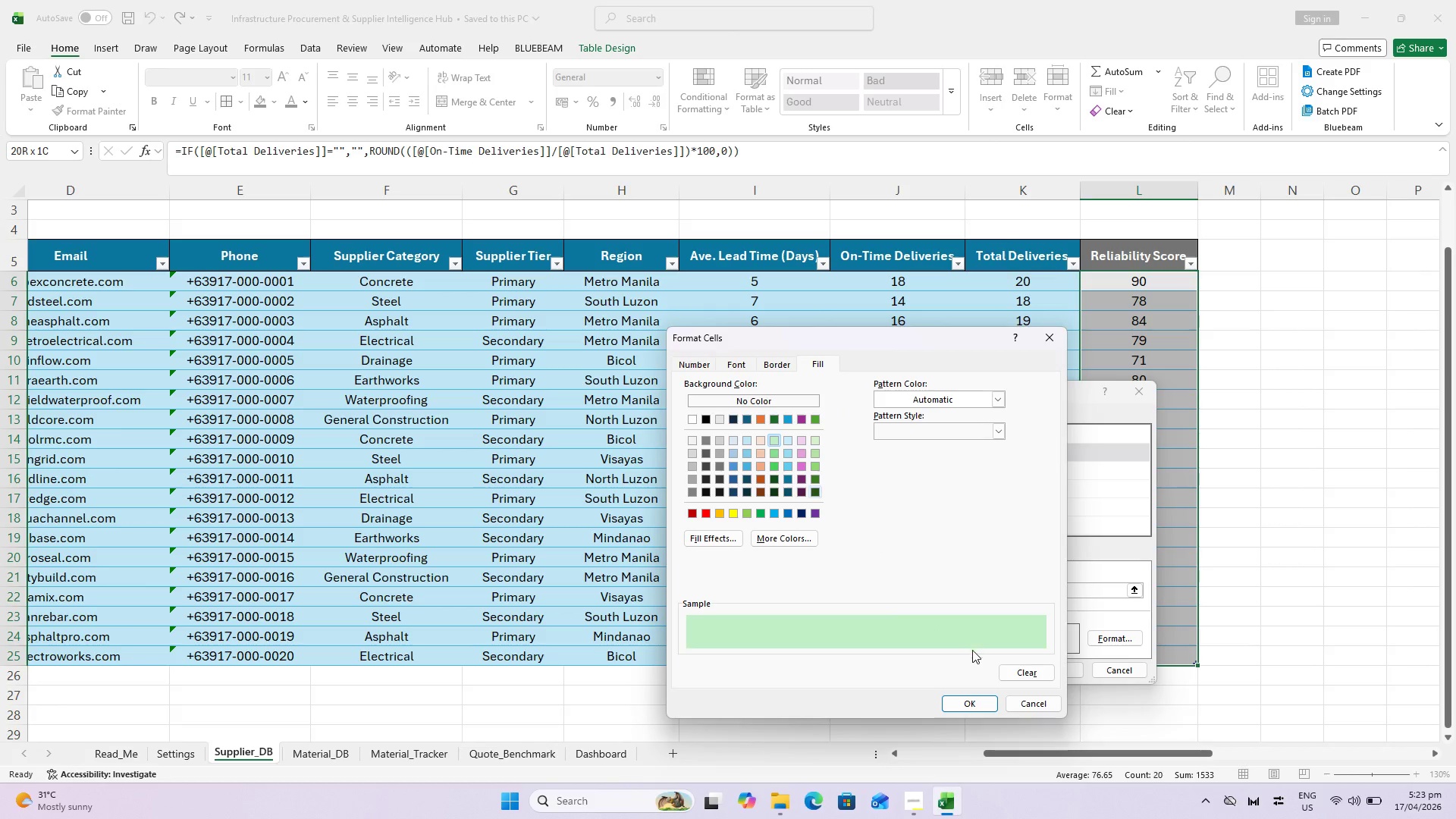 
left_click([976, 701])
 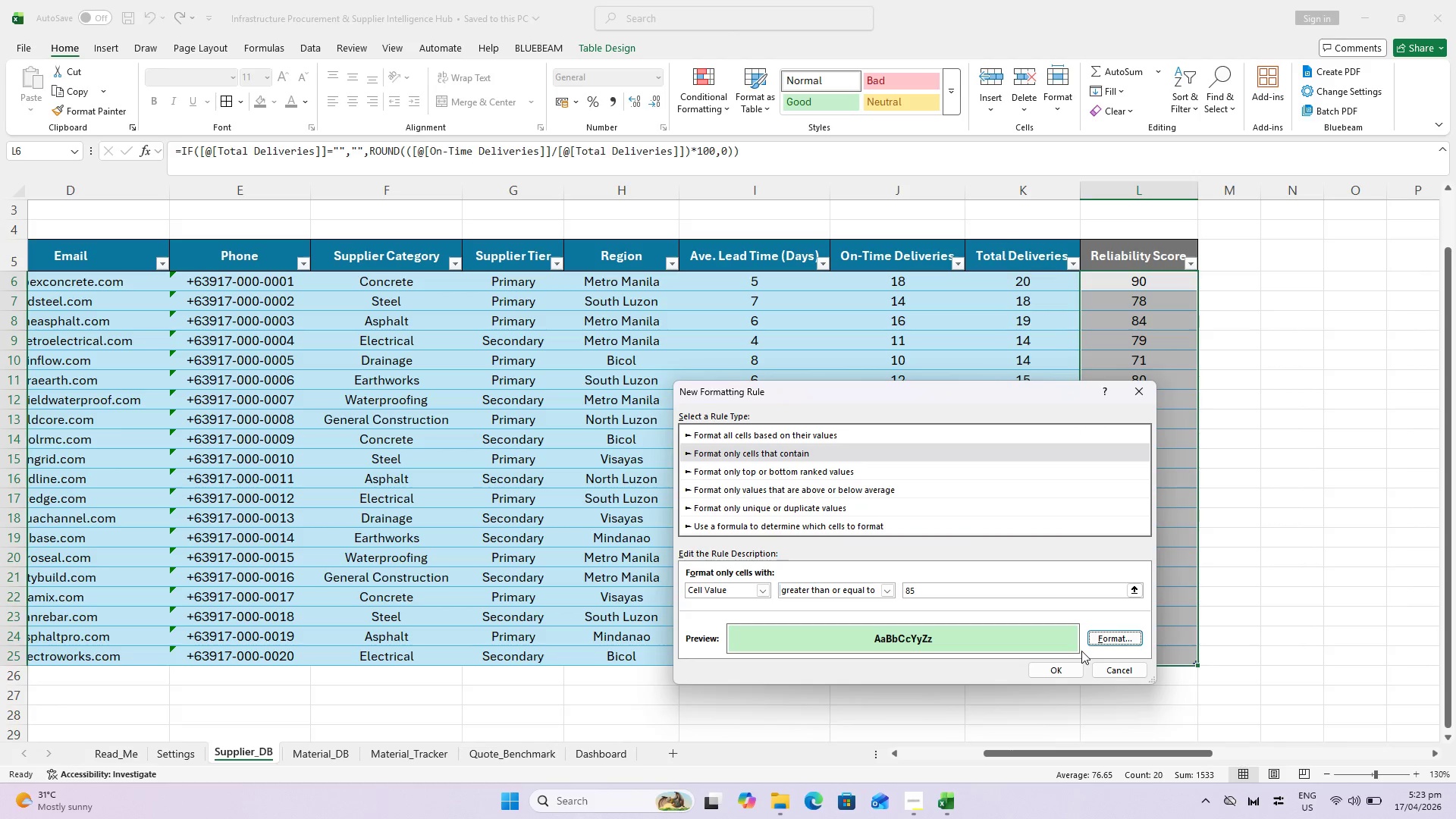 
left_click([1059, 667])
 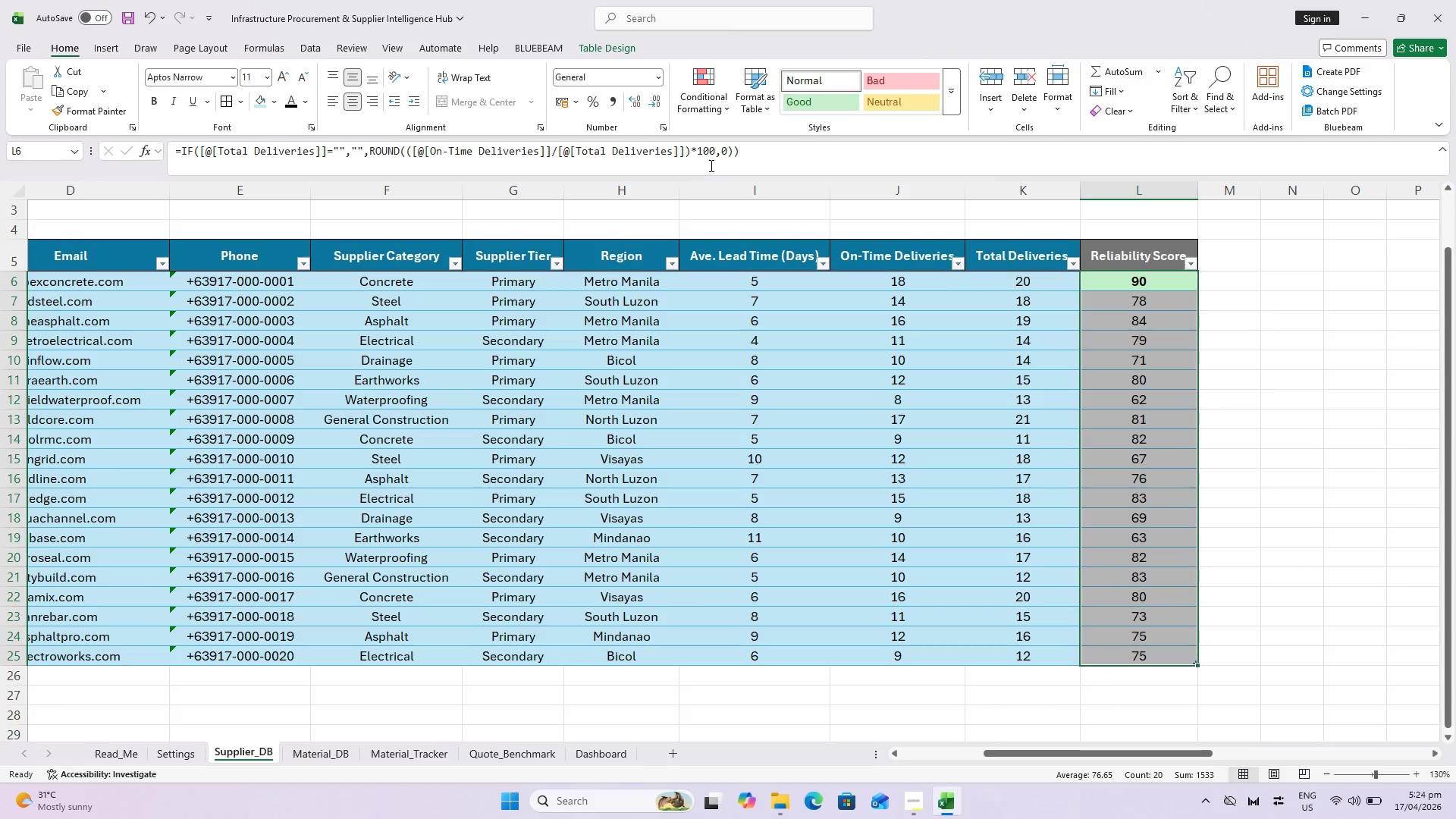 
wait(6.39)
 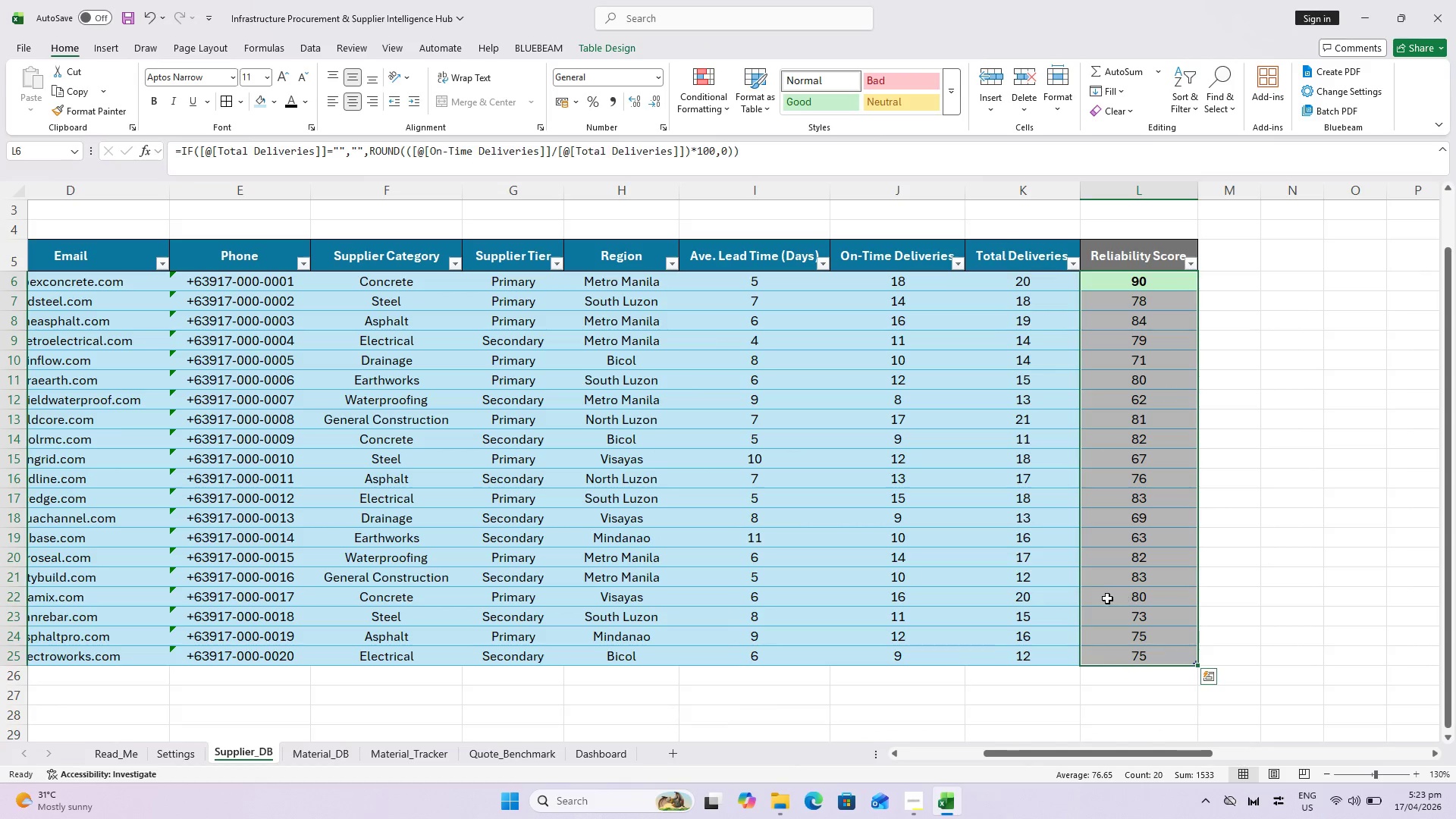 
left_click([746, 330])
 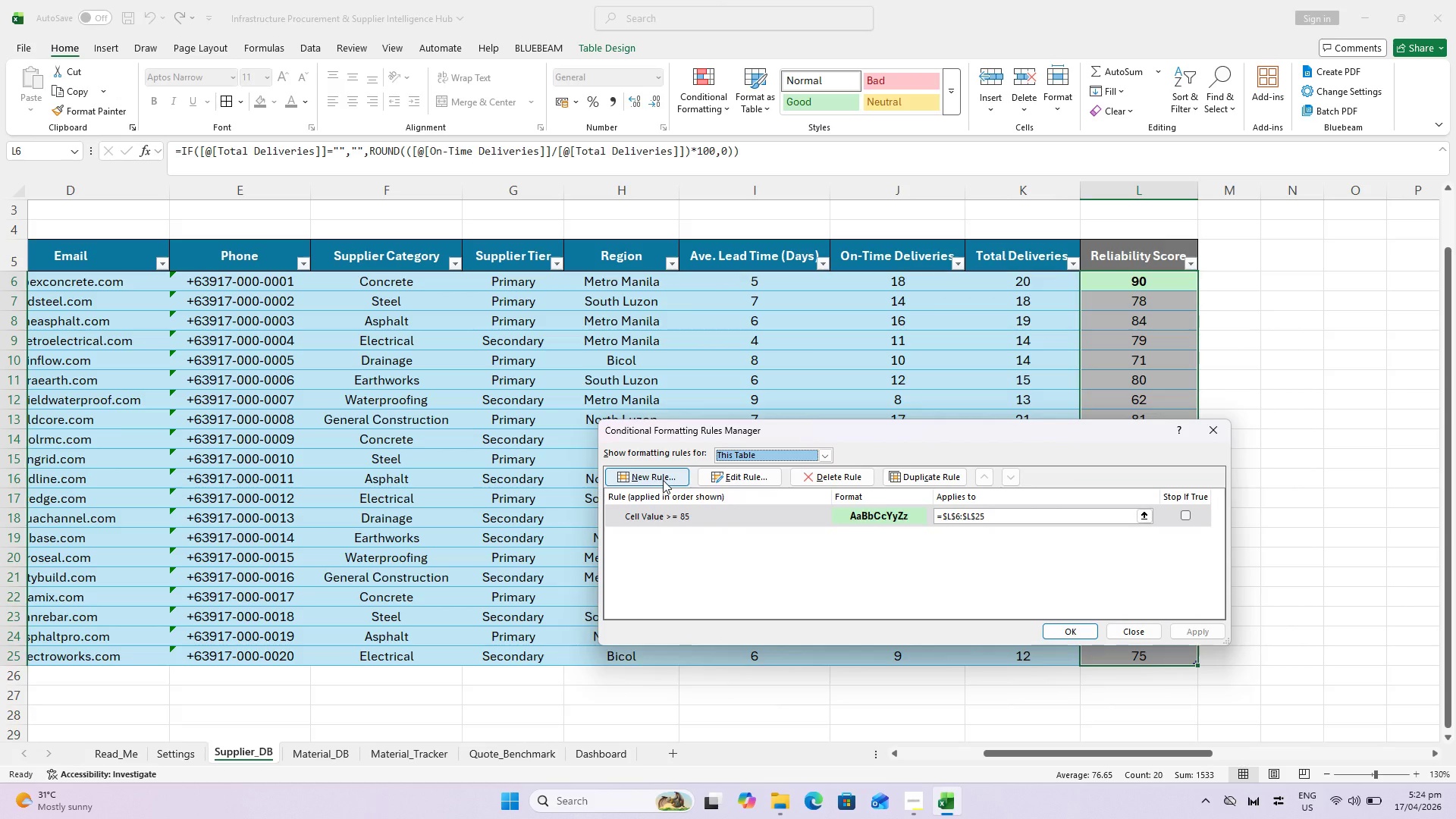 
left_click([663, 480])
 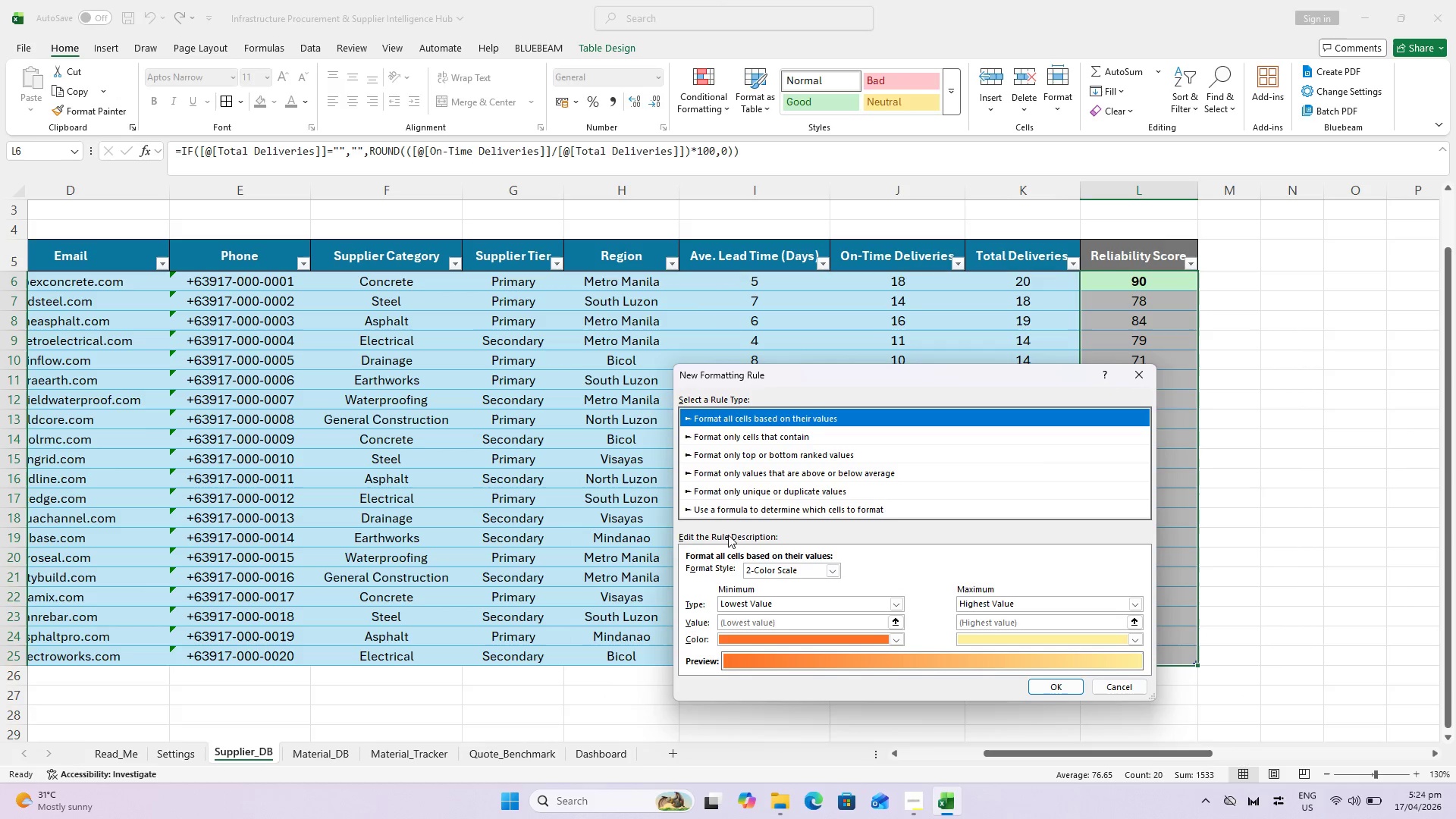 
left_click([745, 439])
 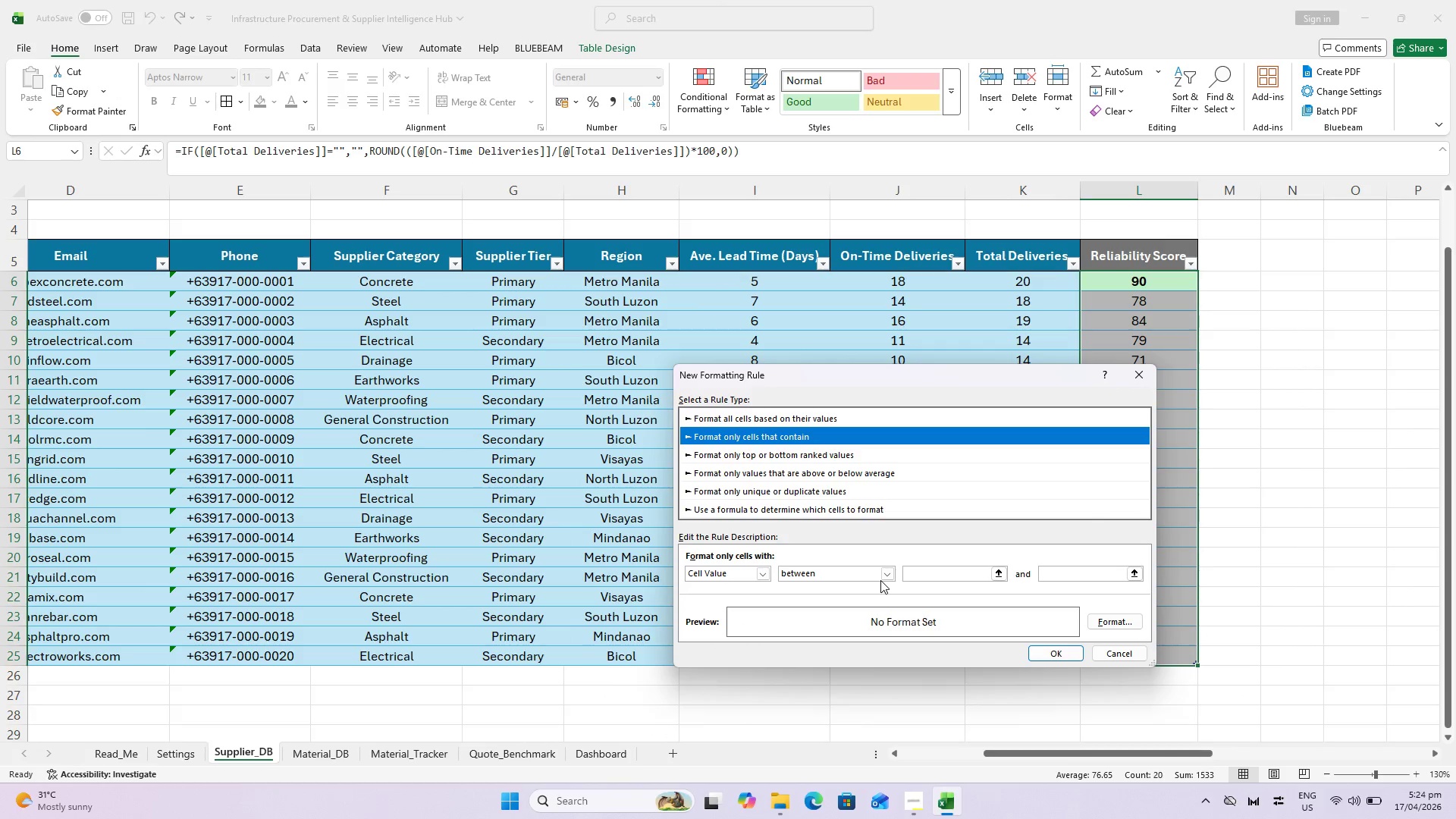 
left_click([881, 576])
 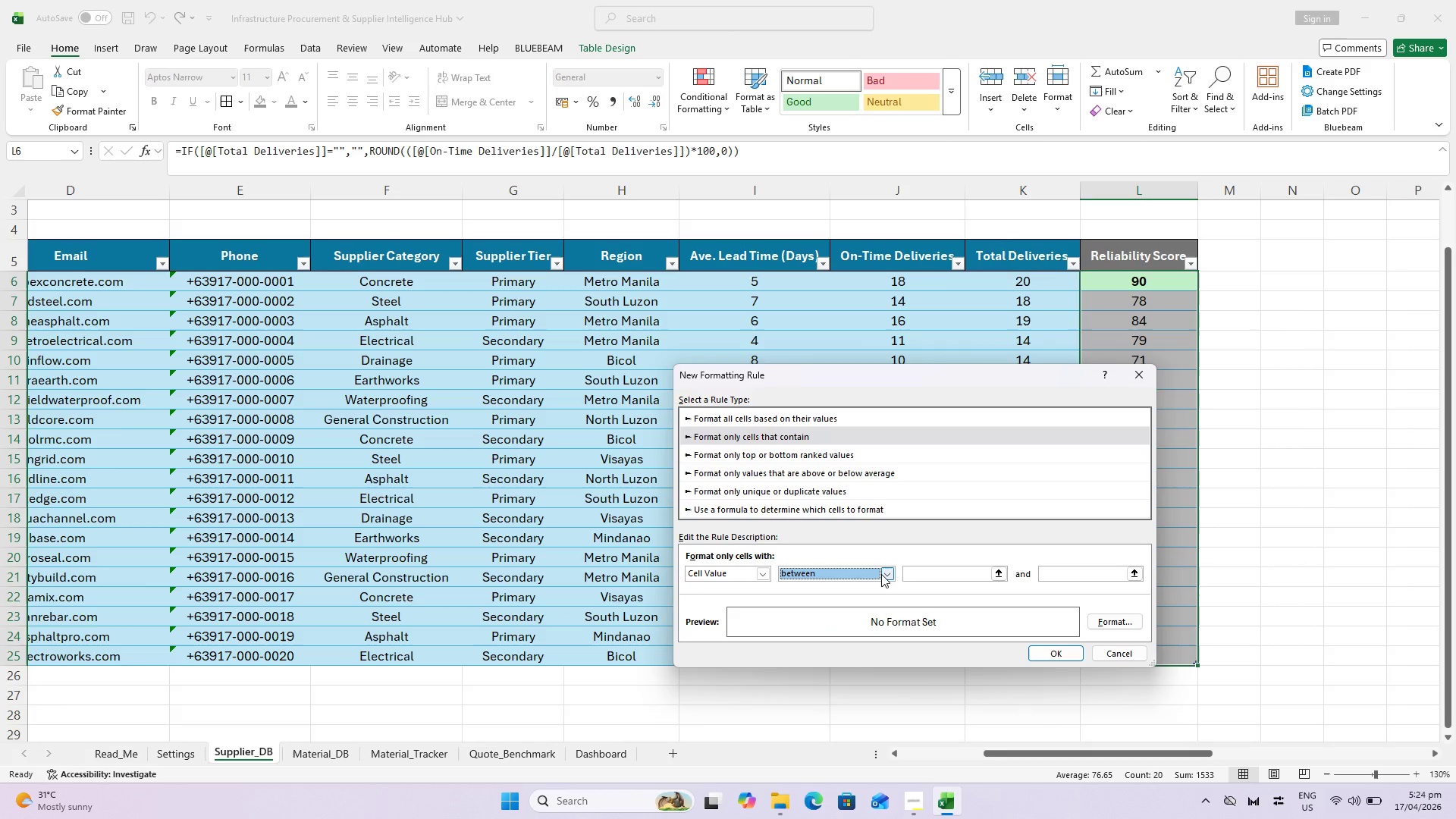 
left_click([924, 570])
 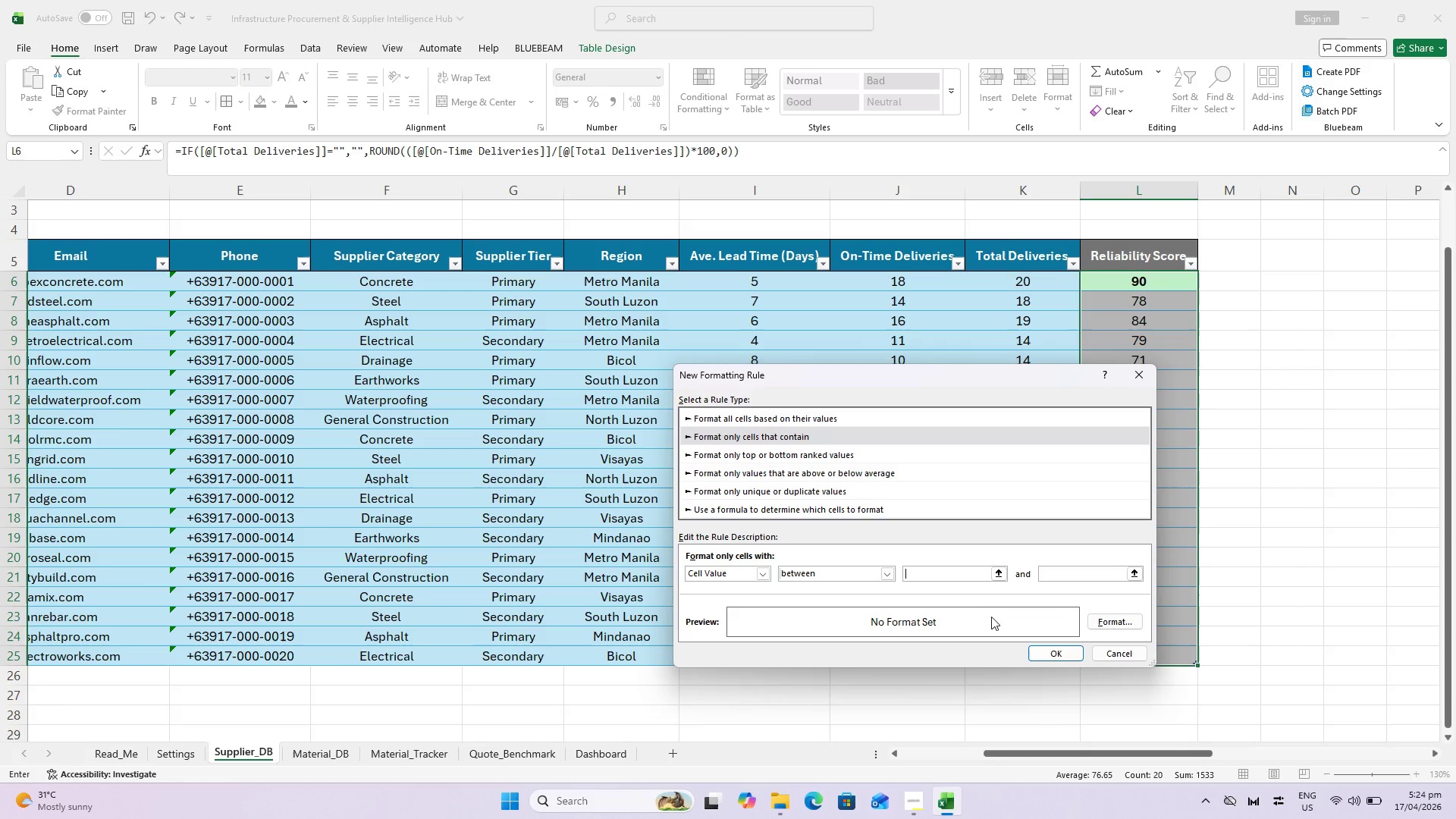 
type(70)
 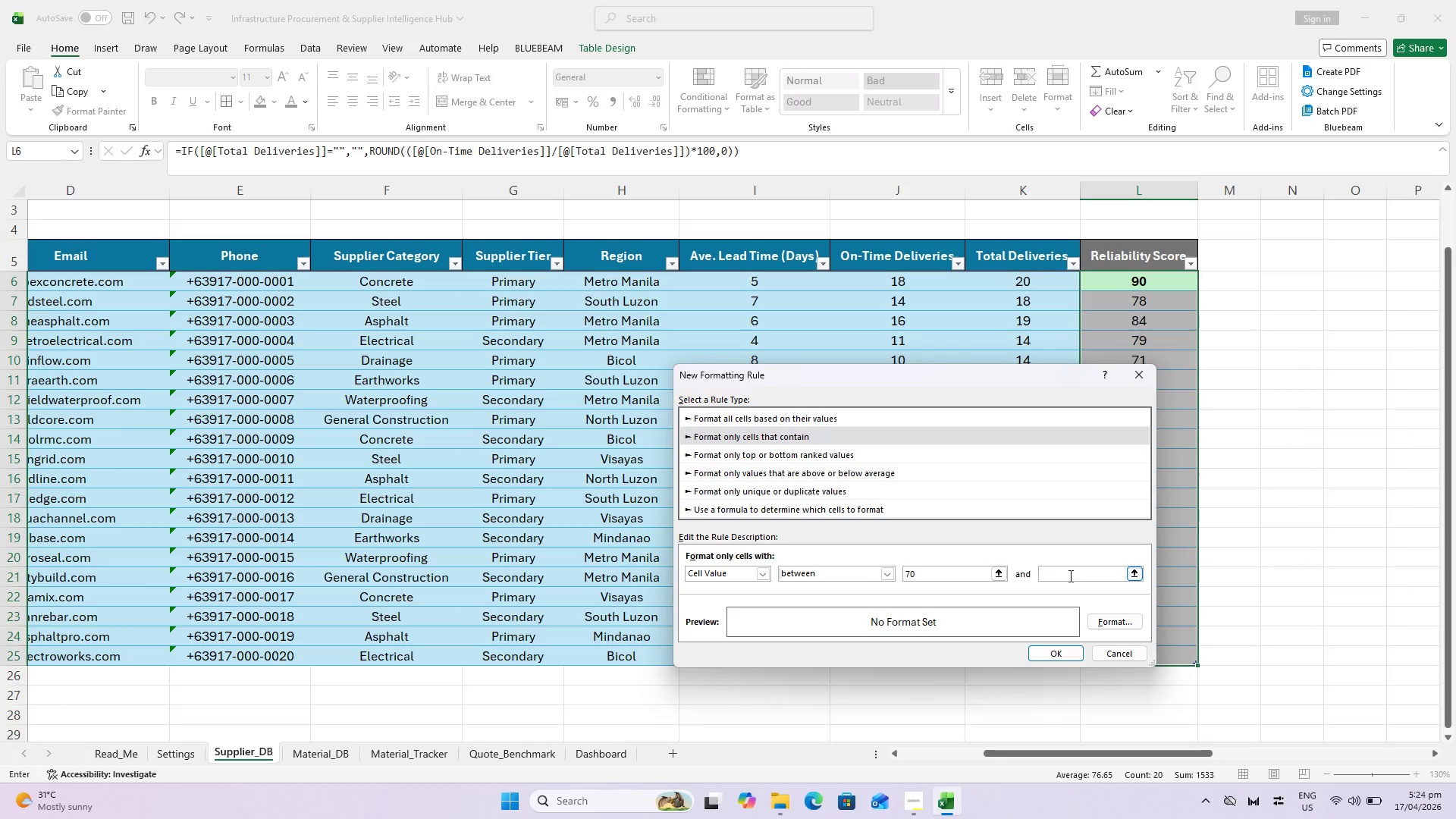 
type(84)
 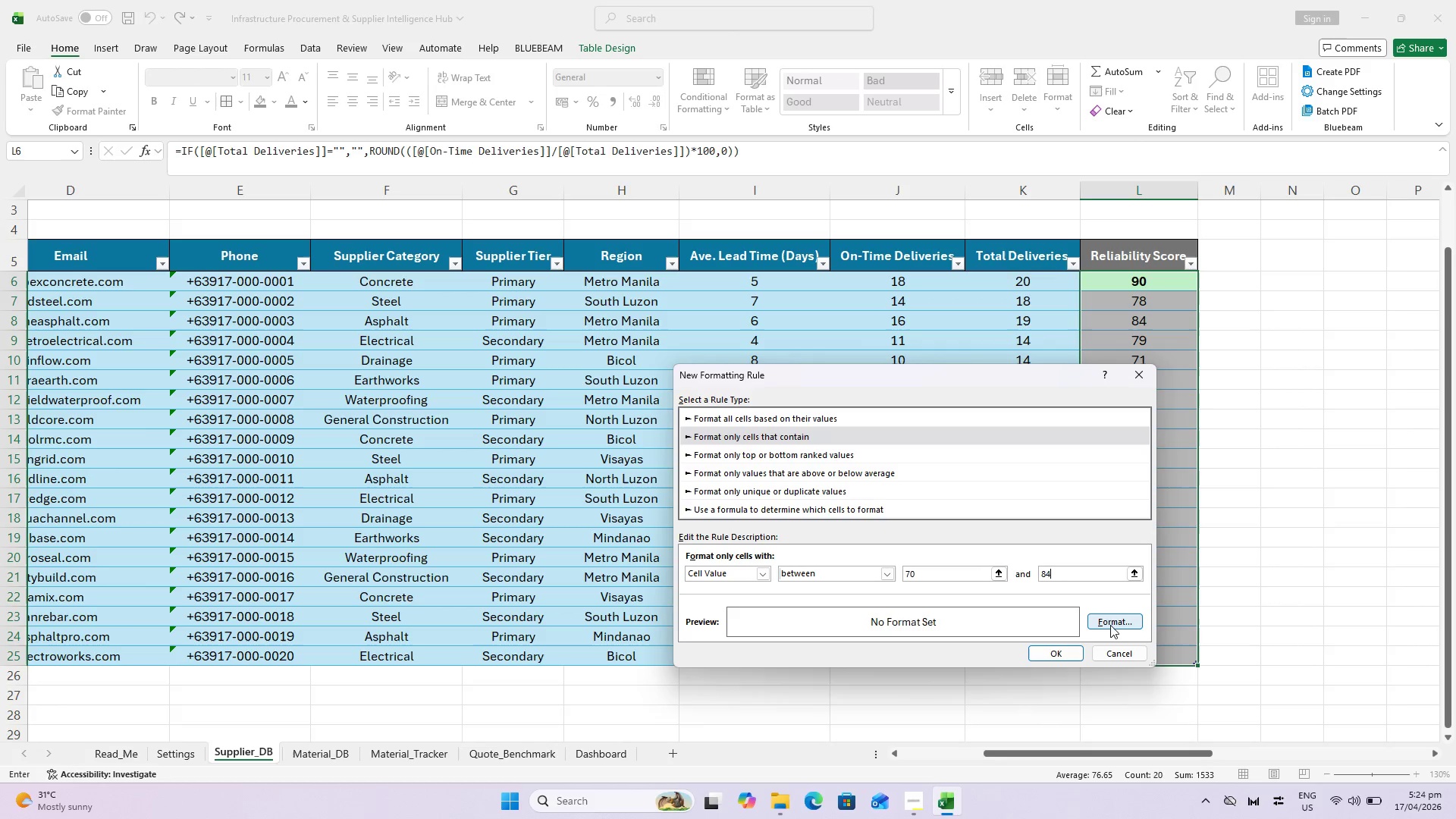 
left_click([1110, 621])
 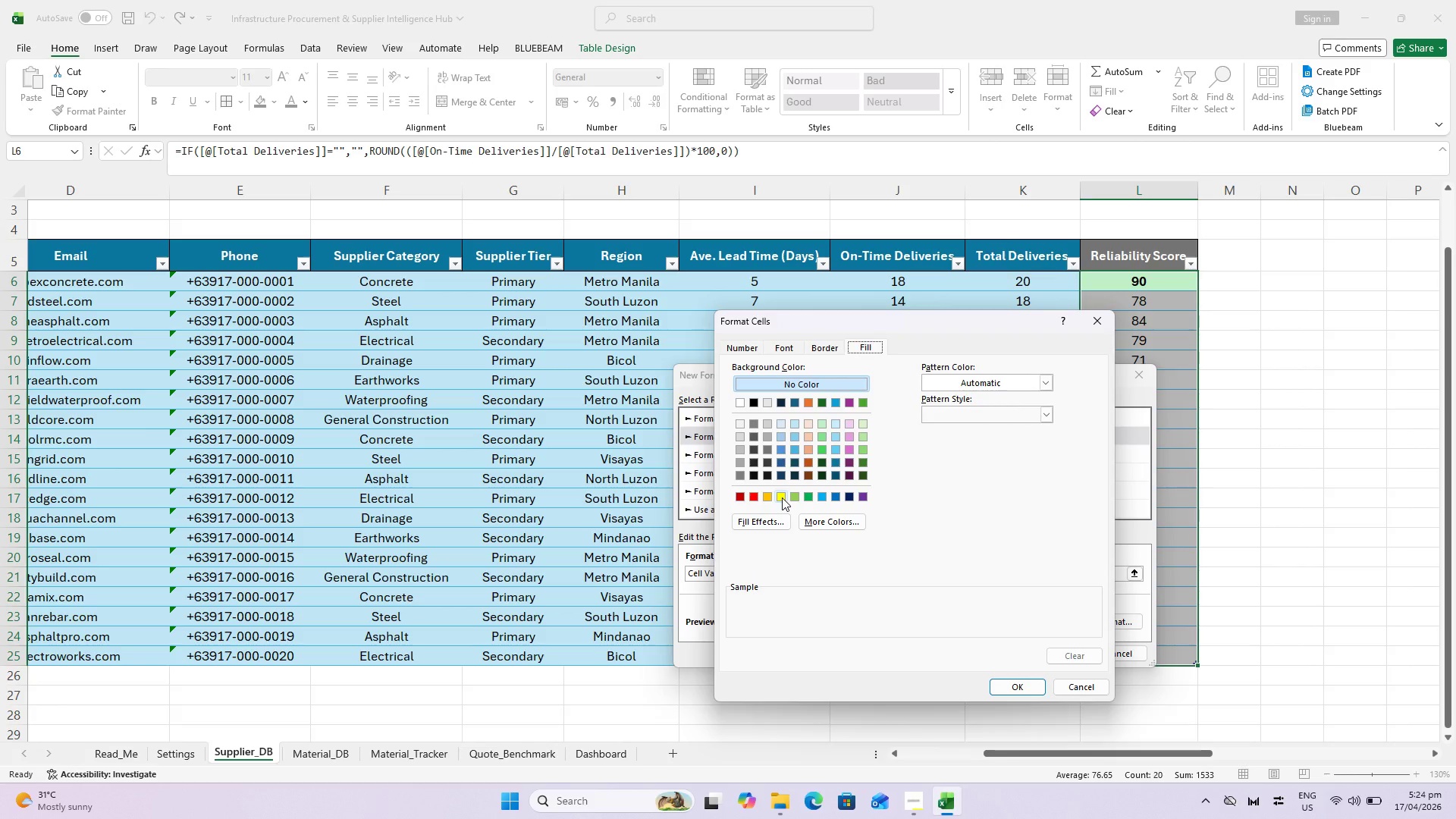 
wait(6.23)
 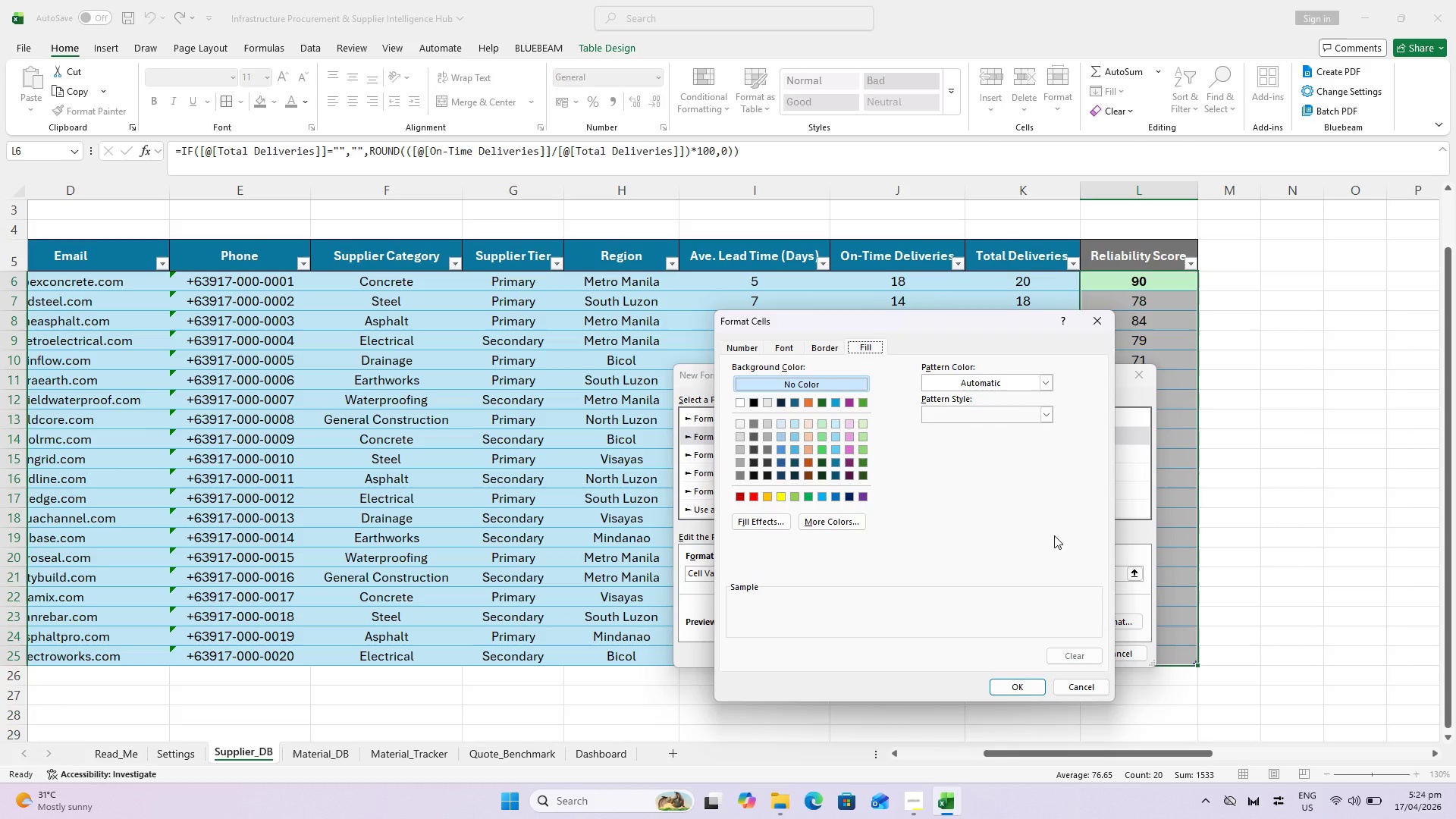 
left_click([782, 497])
 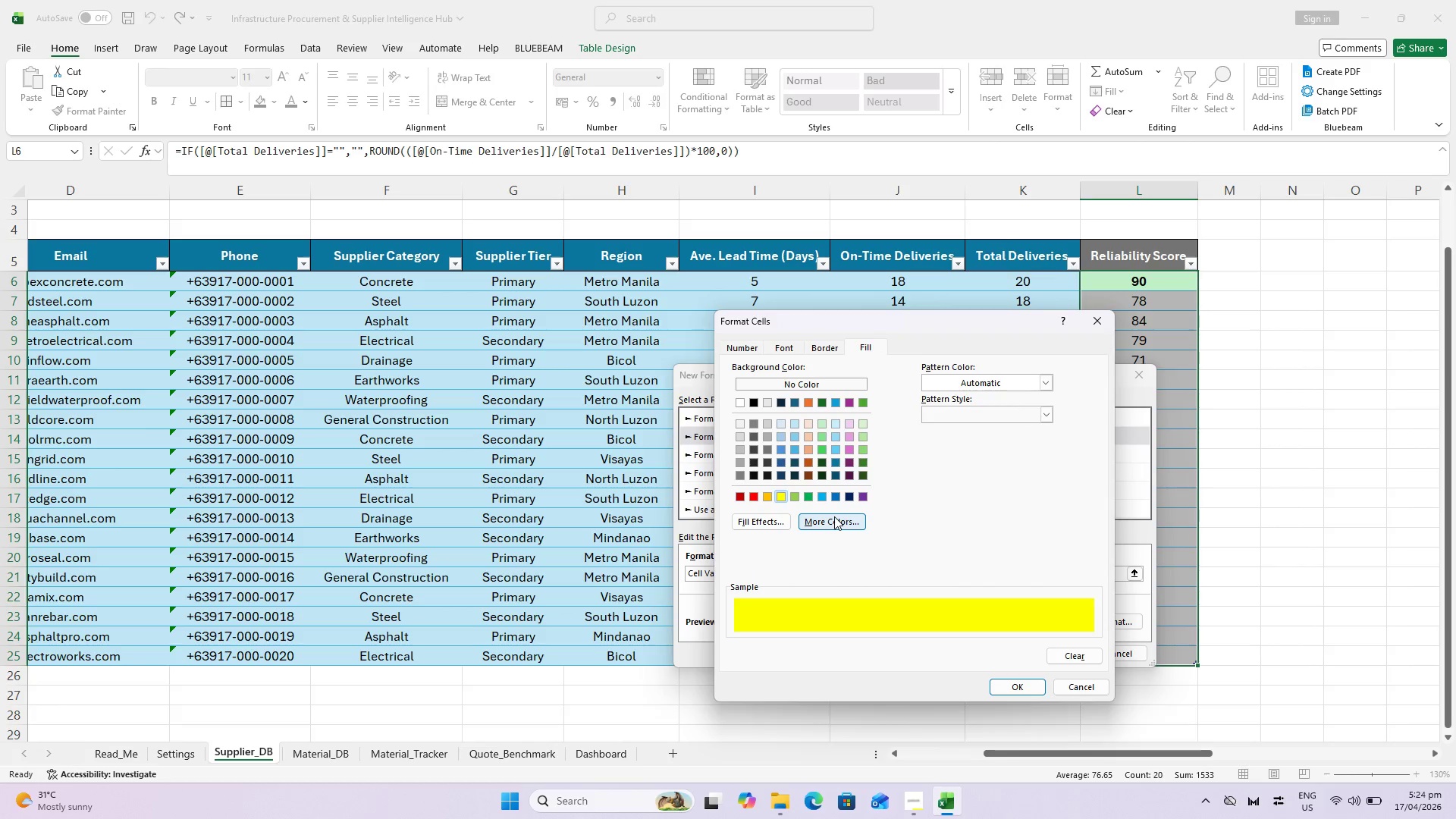 
left_click([834, 516])
 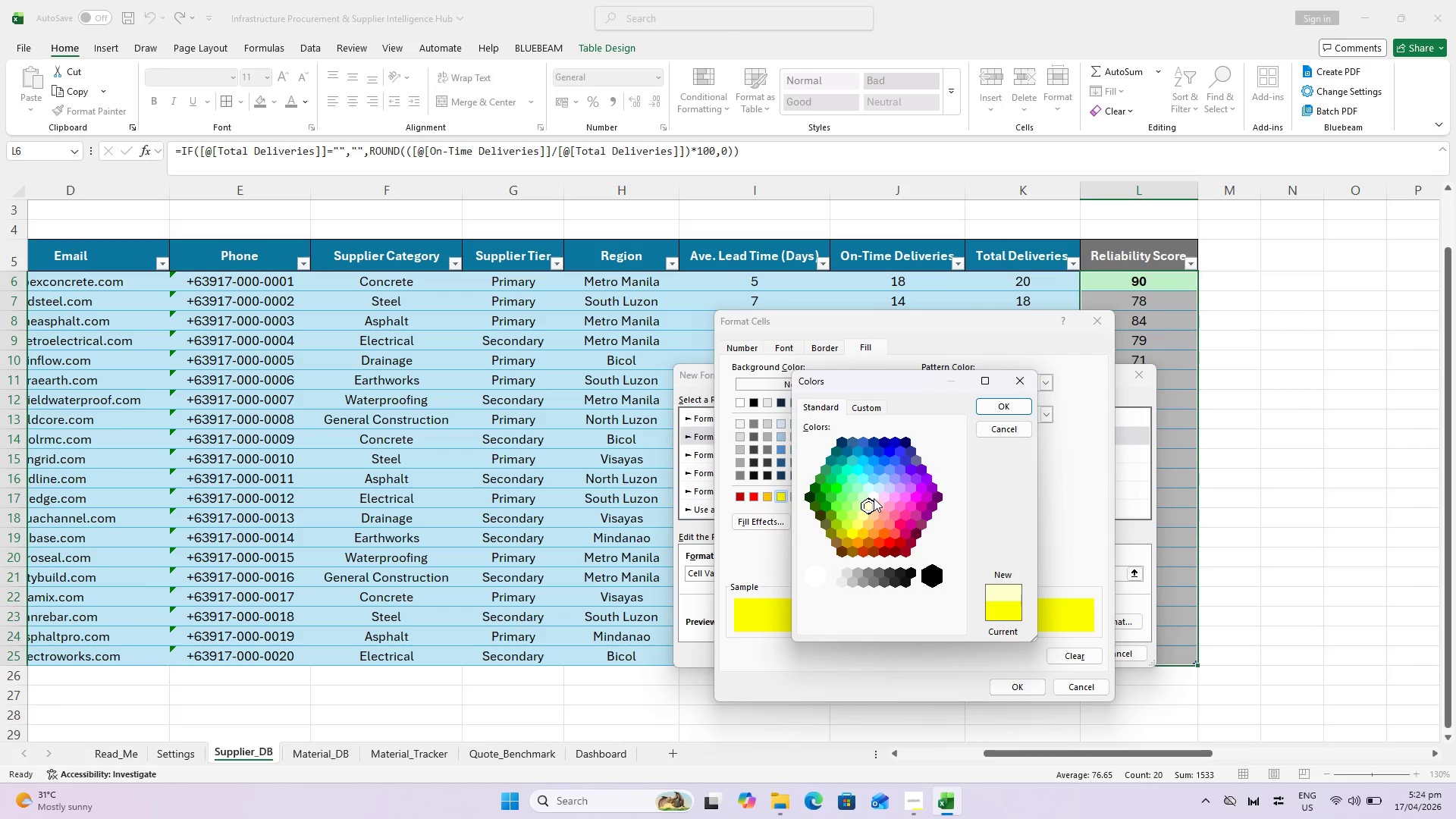 
double_click([871, 496])
 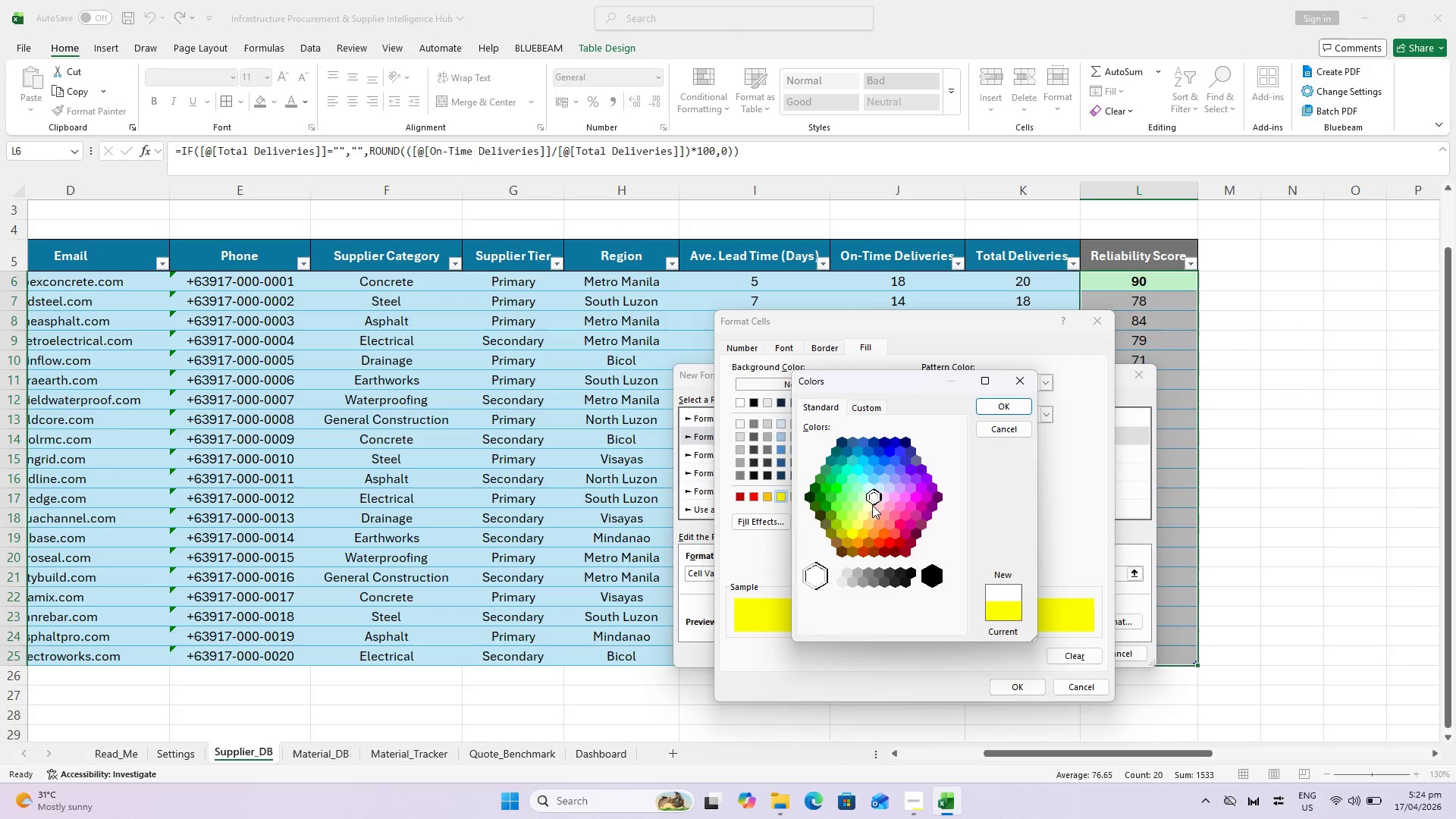 
left_click([868, 504])
 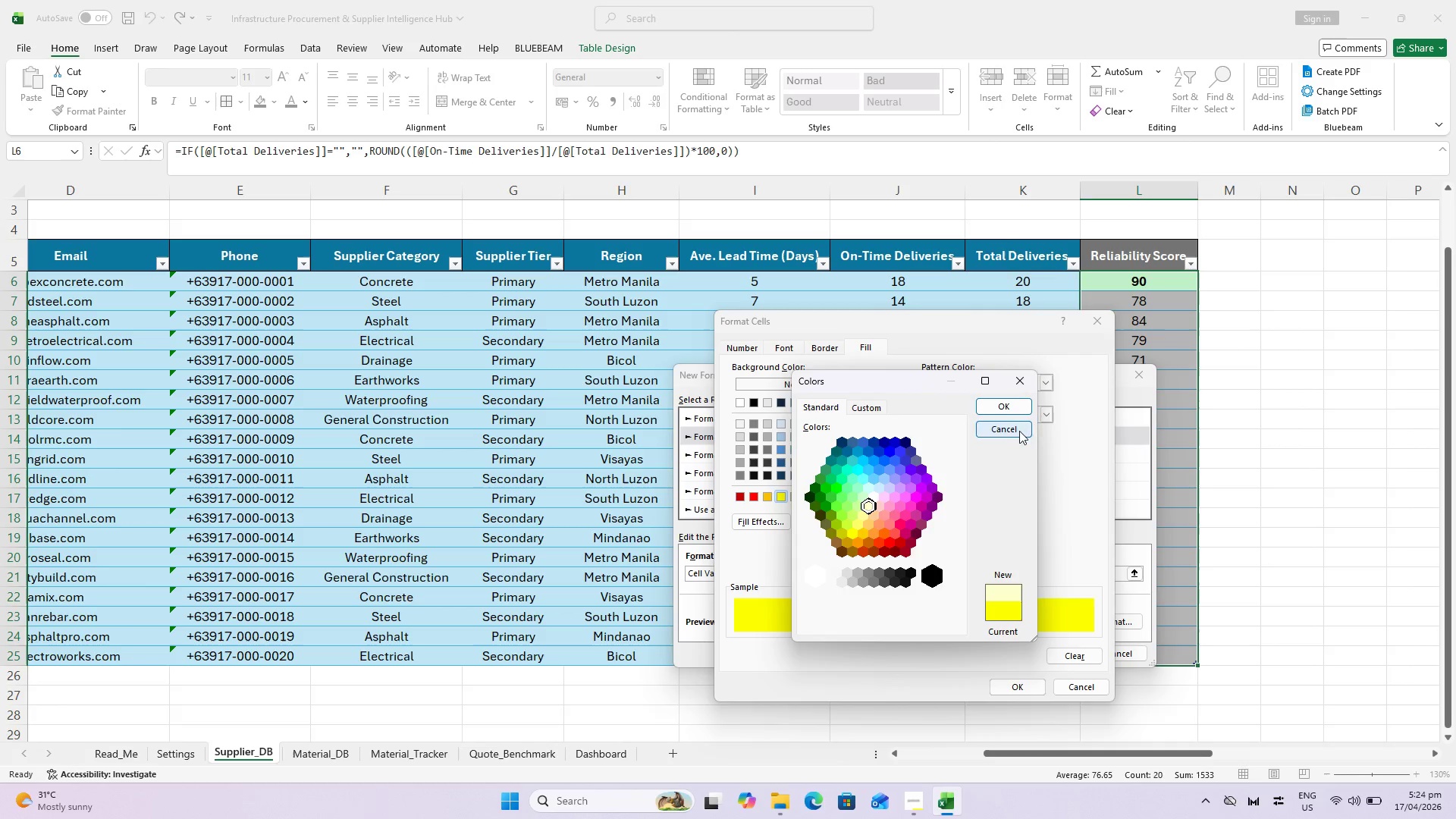 
left_click([1010, 409])
 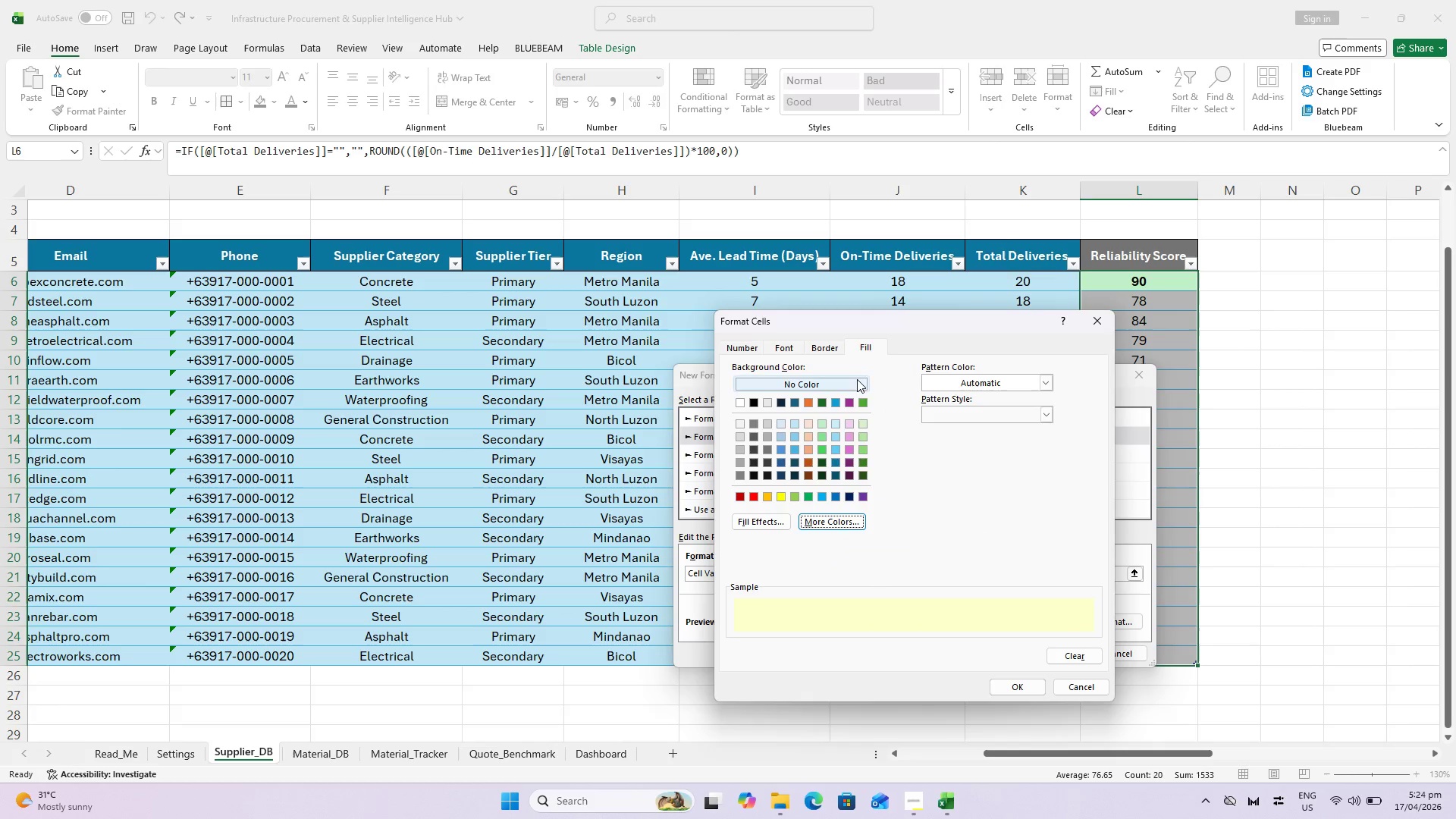 
left_click([840, 520])
 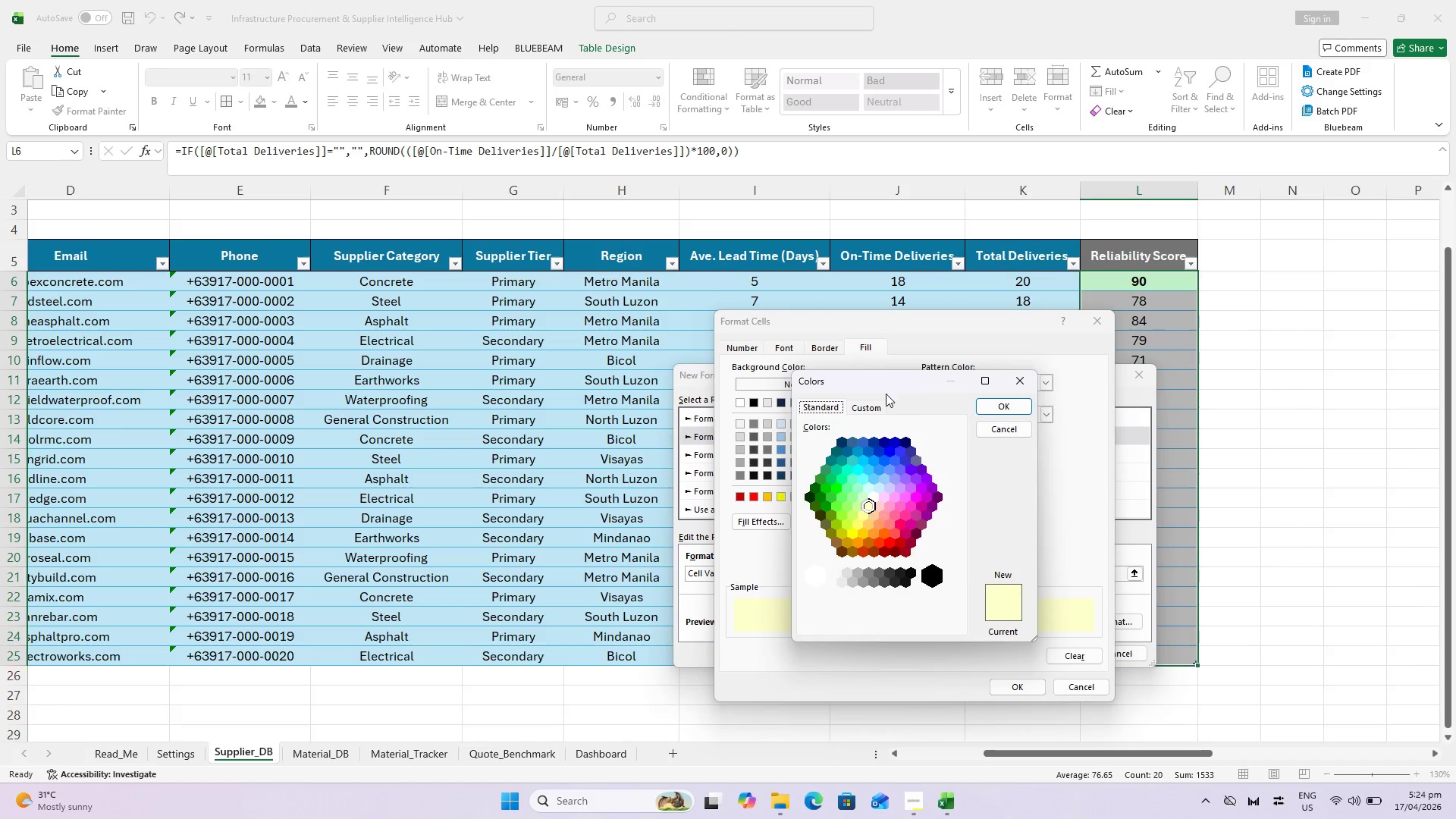 
left_click([872, 405])
 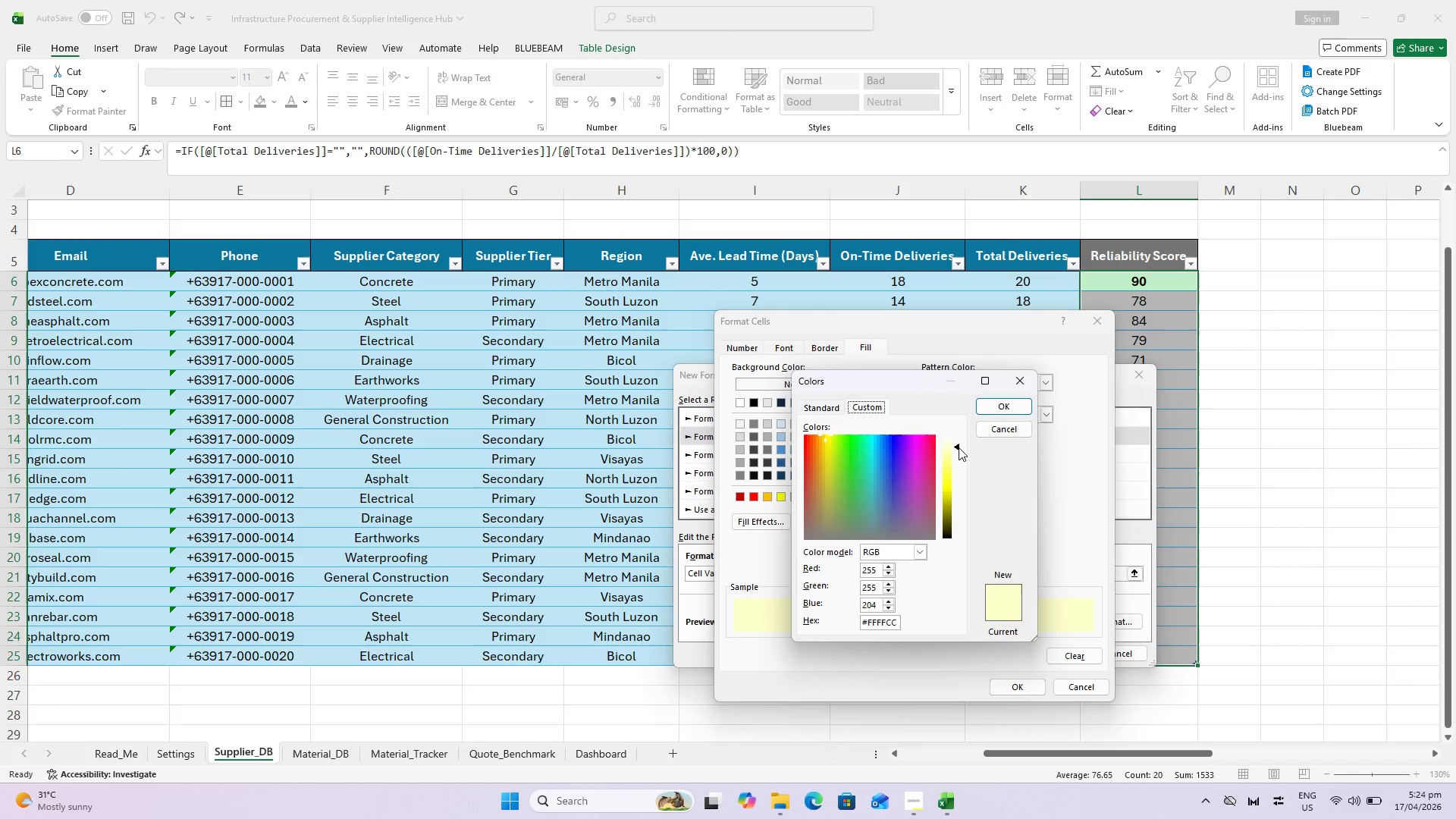 
left_click_drag(start_coordinate=[959, 447], to_coordinate=[957, 442])
 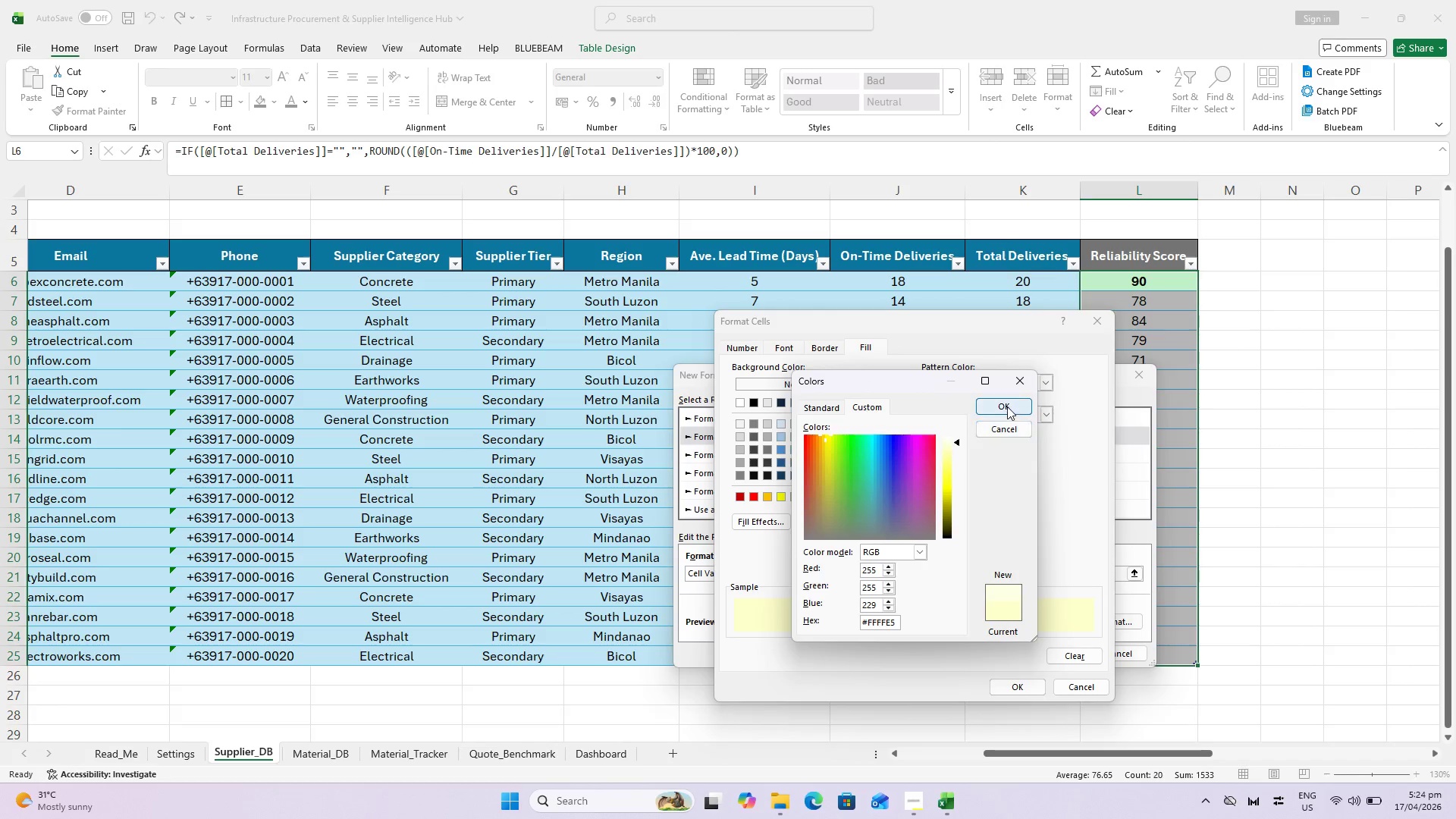 
left_click([1007, 406])
 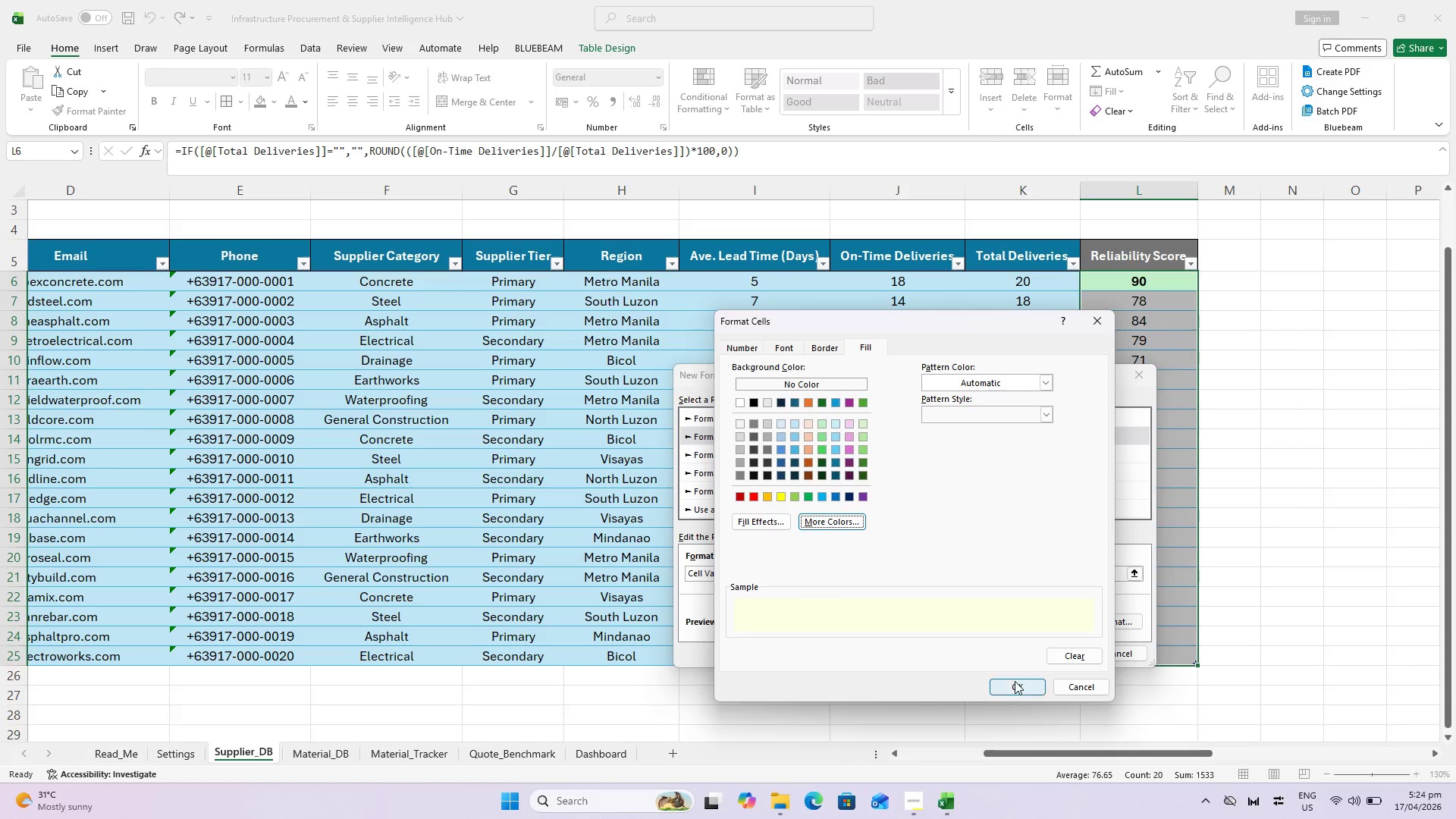 
left_click([1015, 681])
 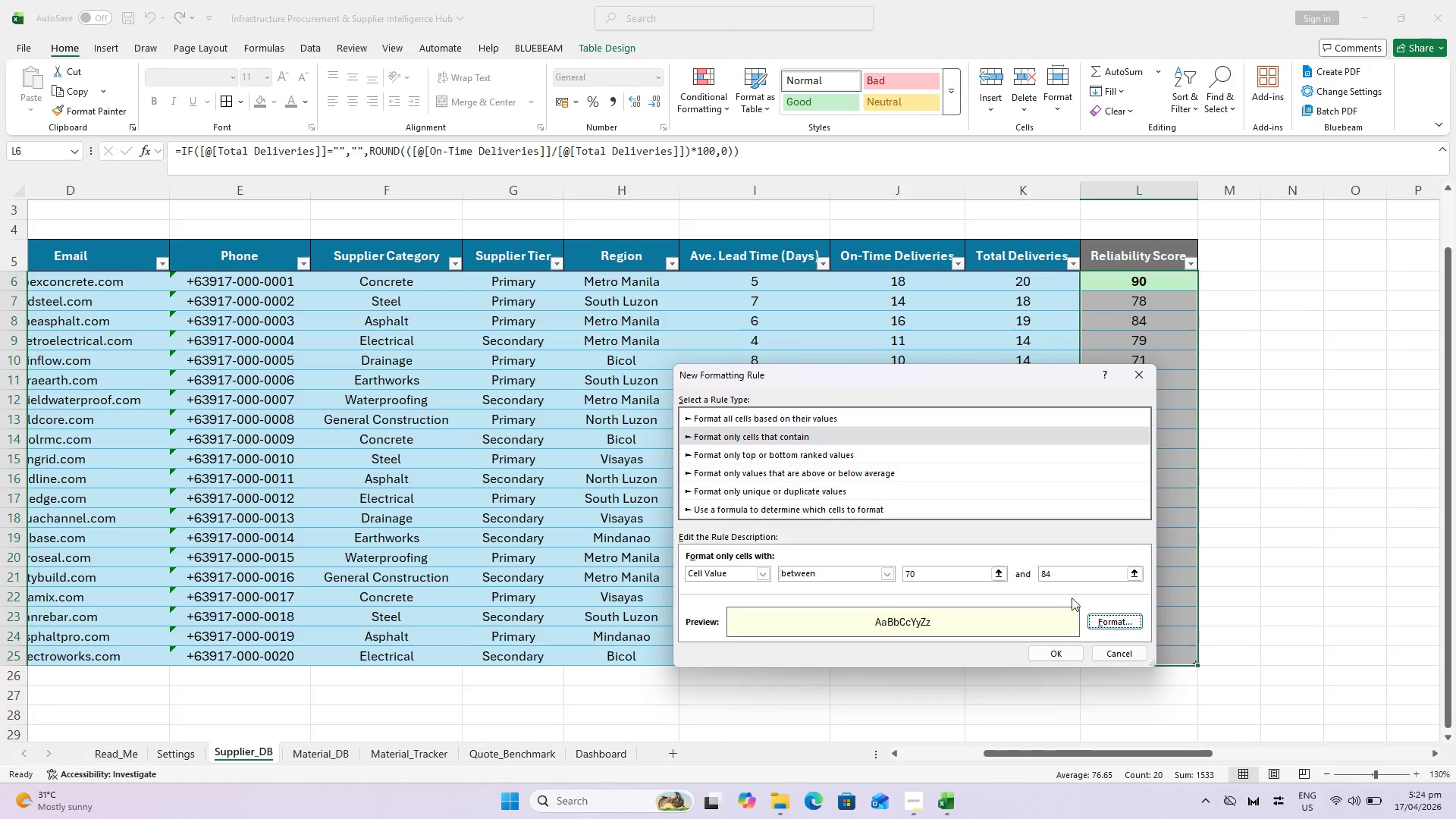 
left_click([1115, 614])
 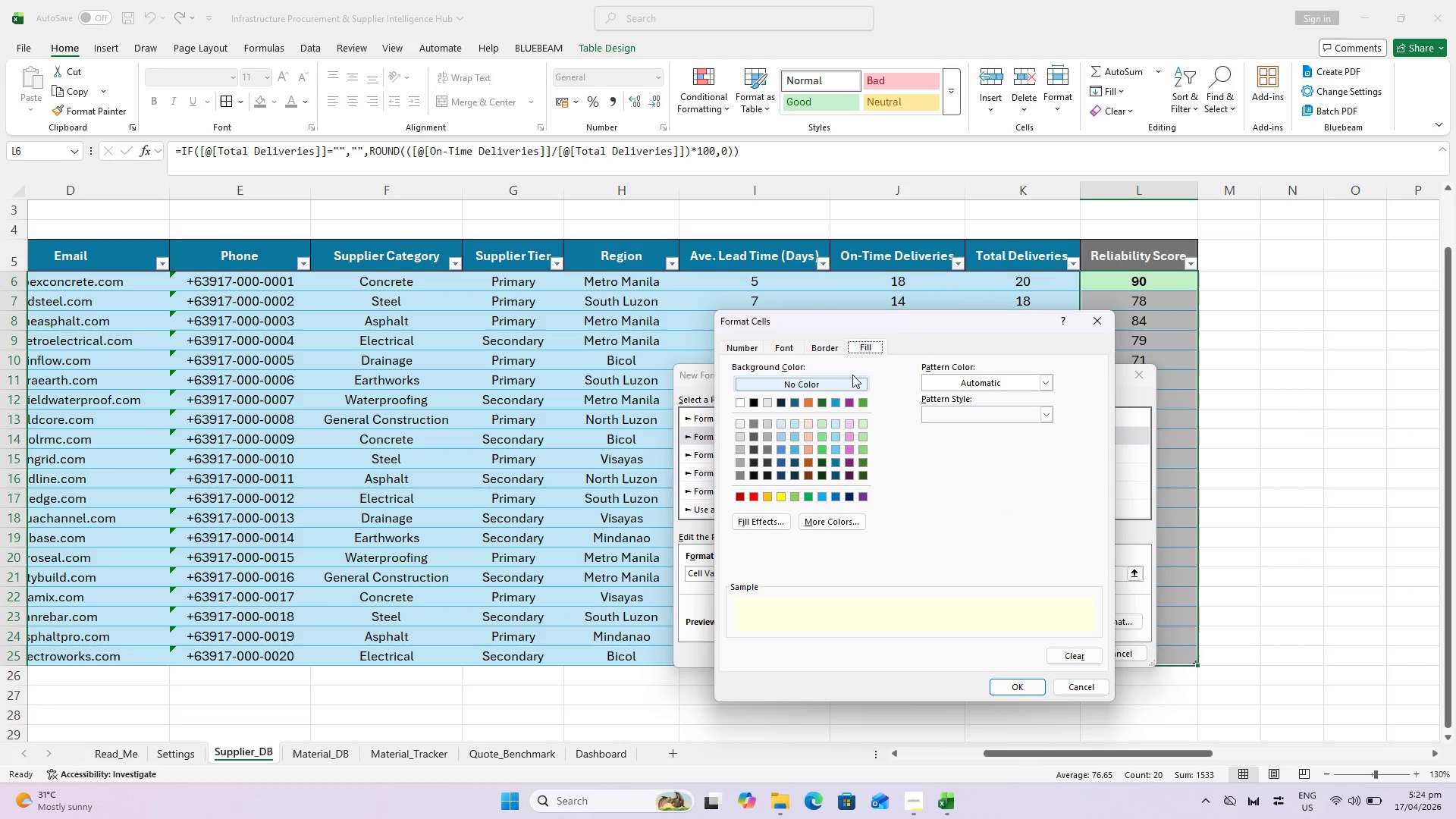 
left_click([787, 344])
 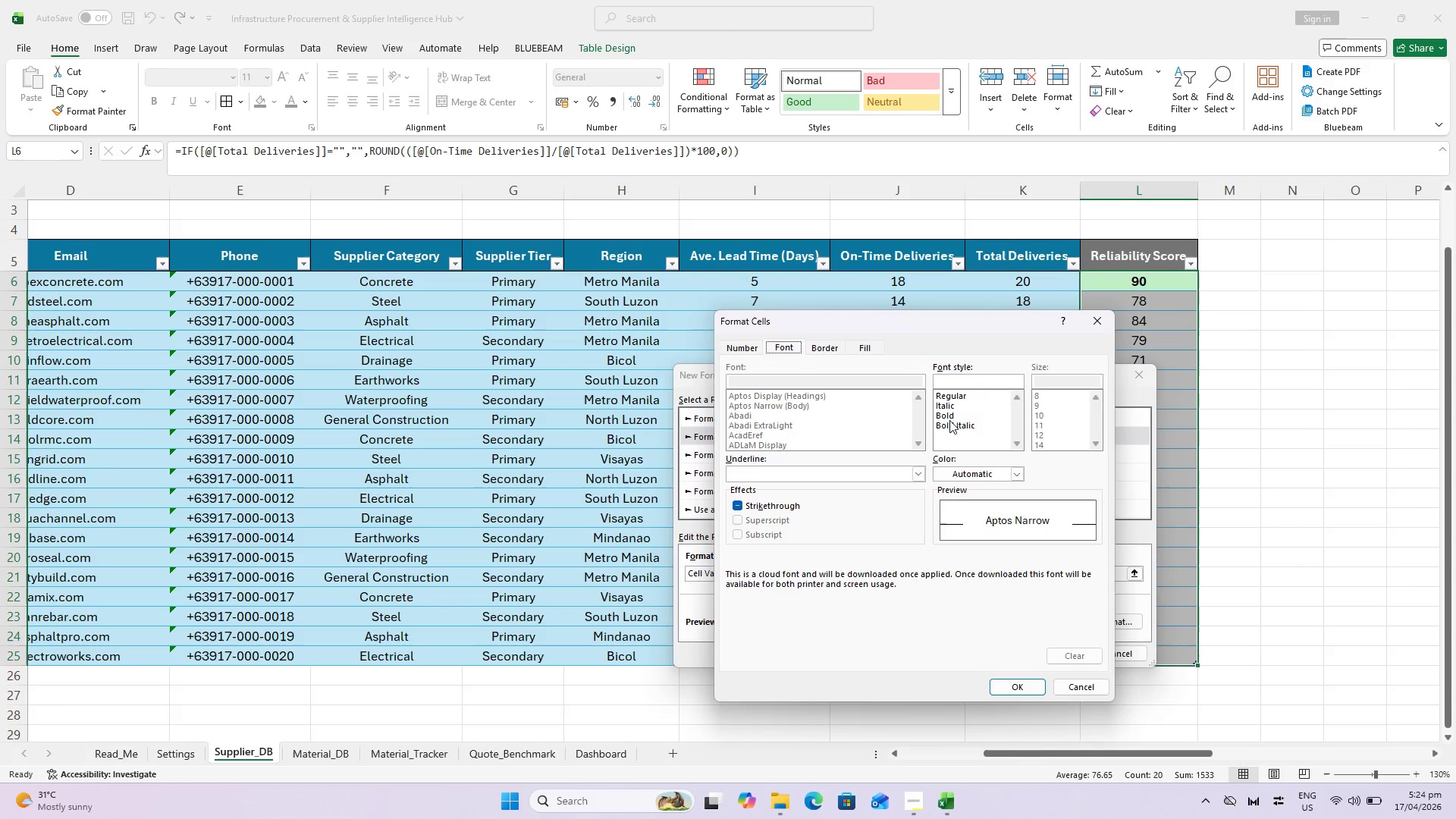 
left_click([952, 412])
 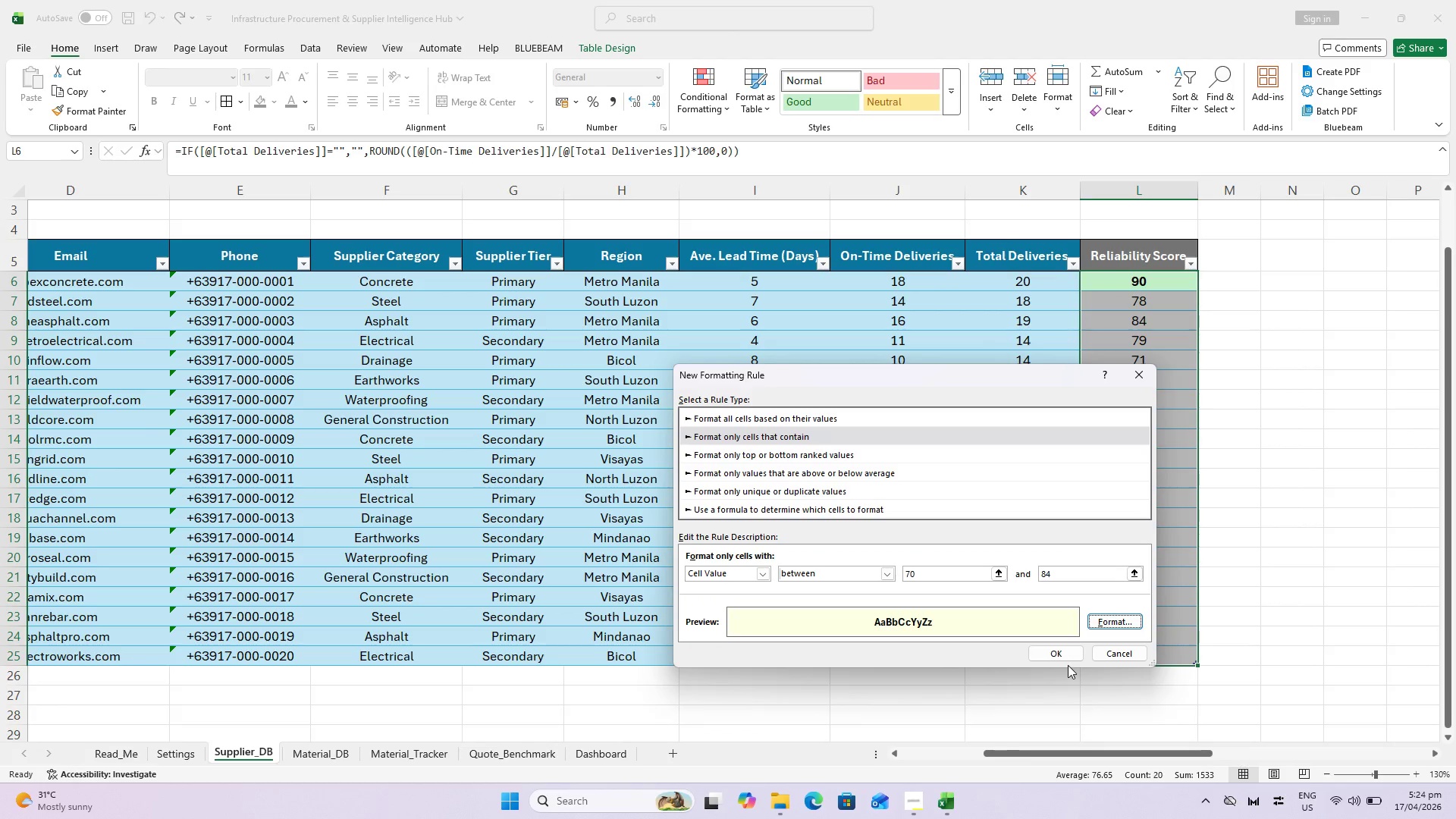 
double_click([1065, 646])
 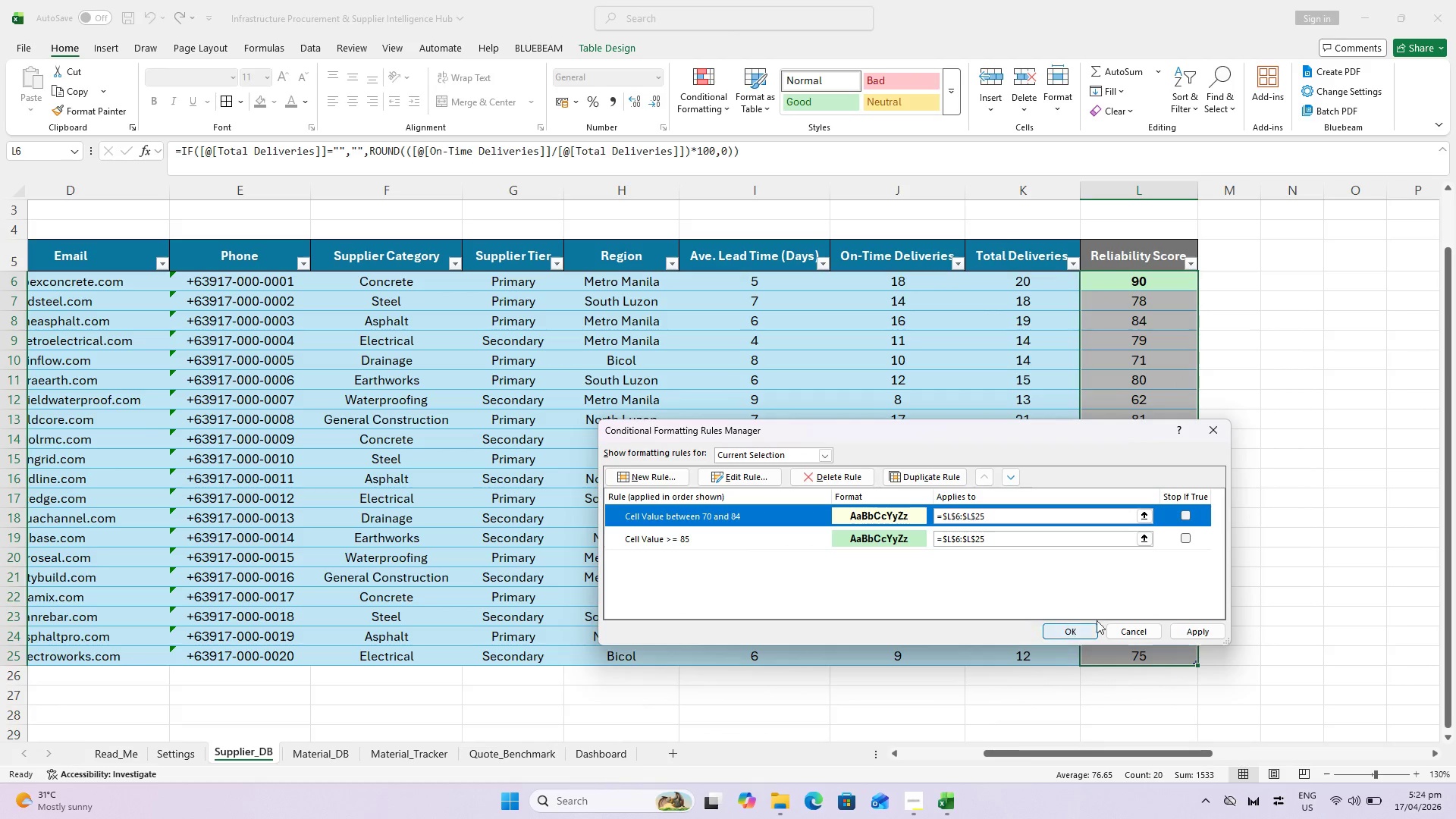 
left_click([1212, 633])
 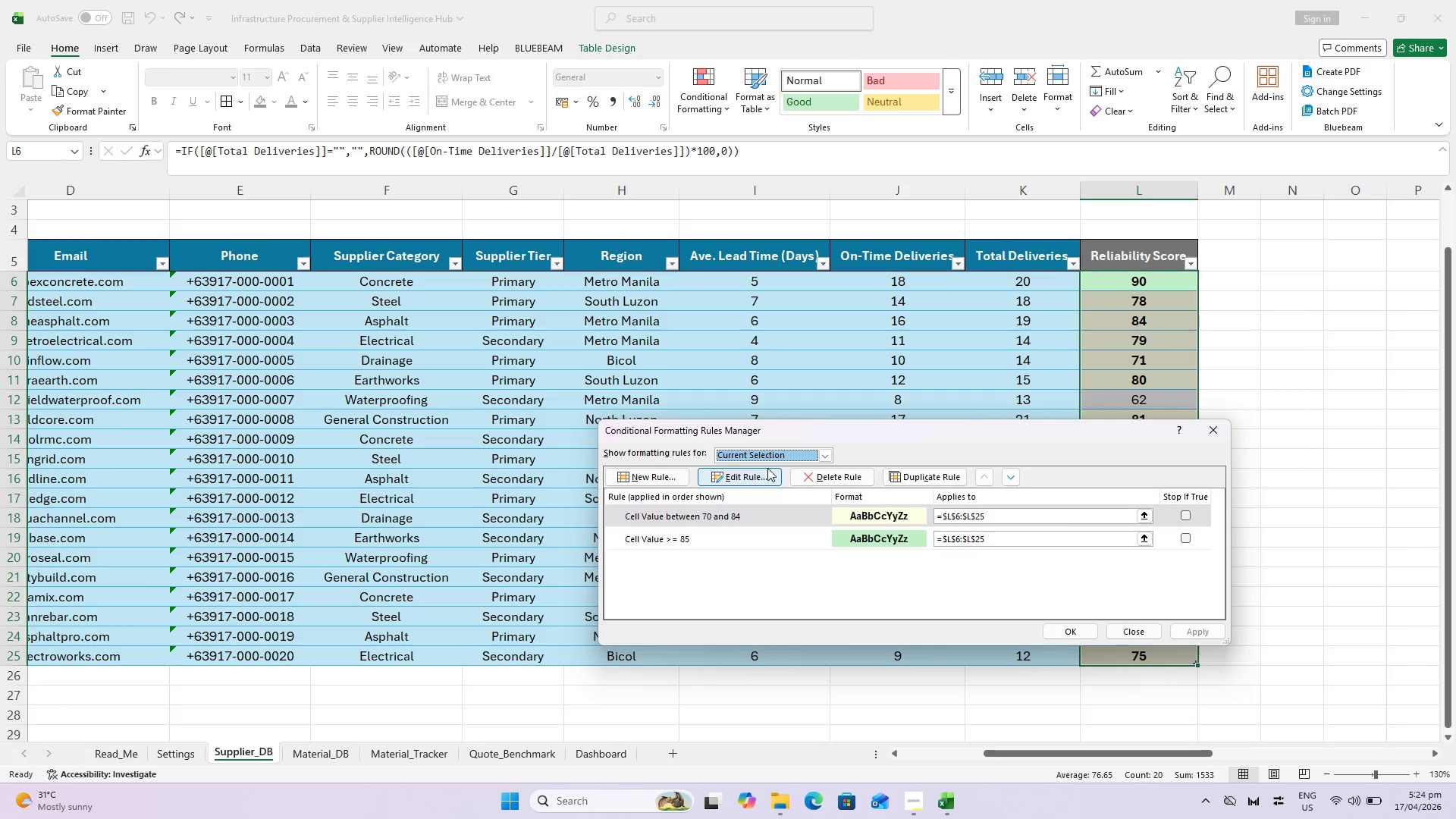 
wait(5.31)
 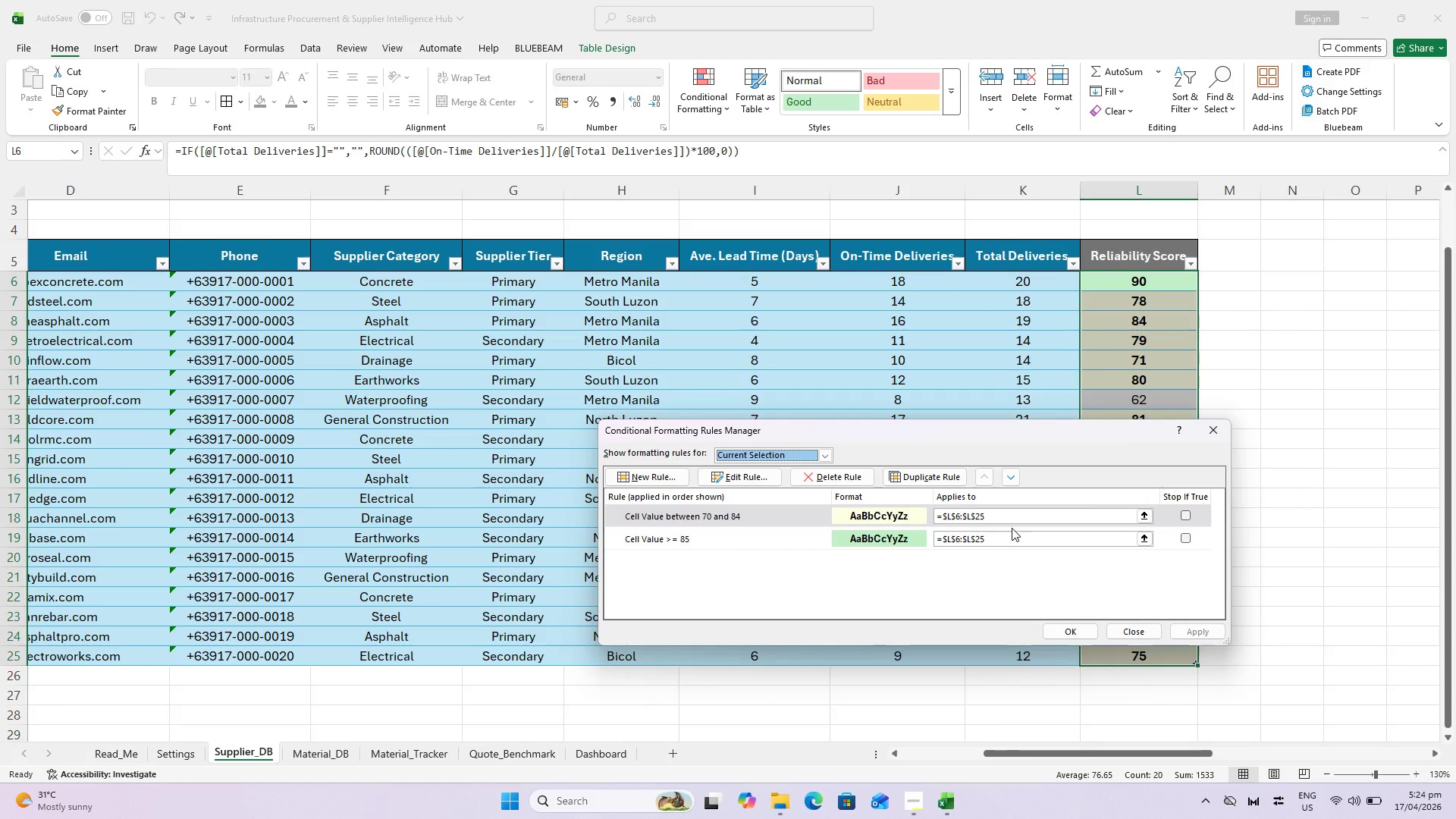 
left_click([661, 480])
 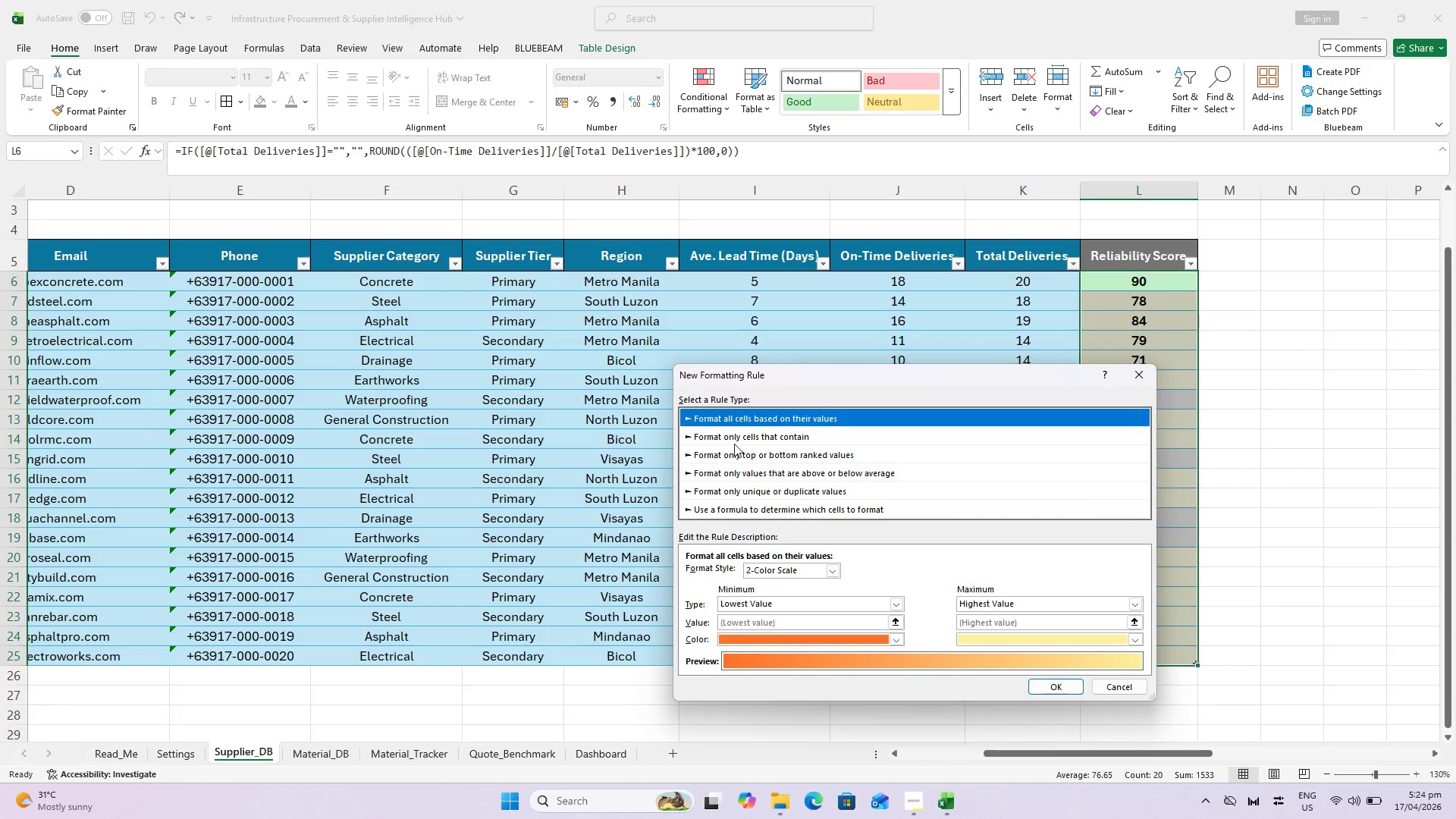 
left_click([734, 439])
 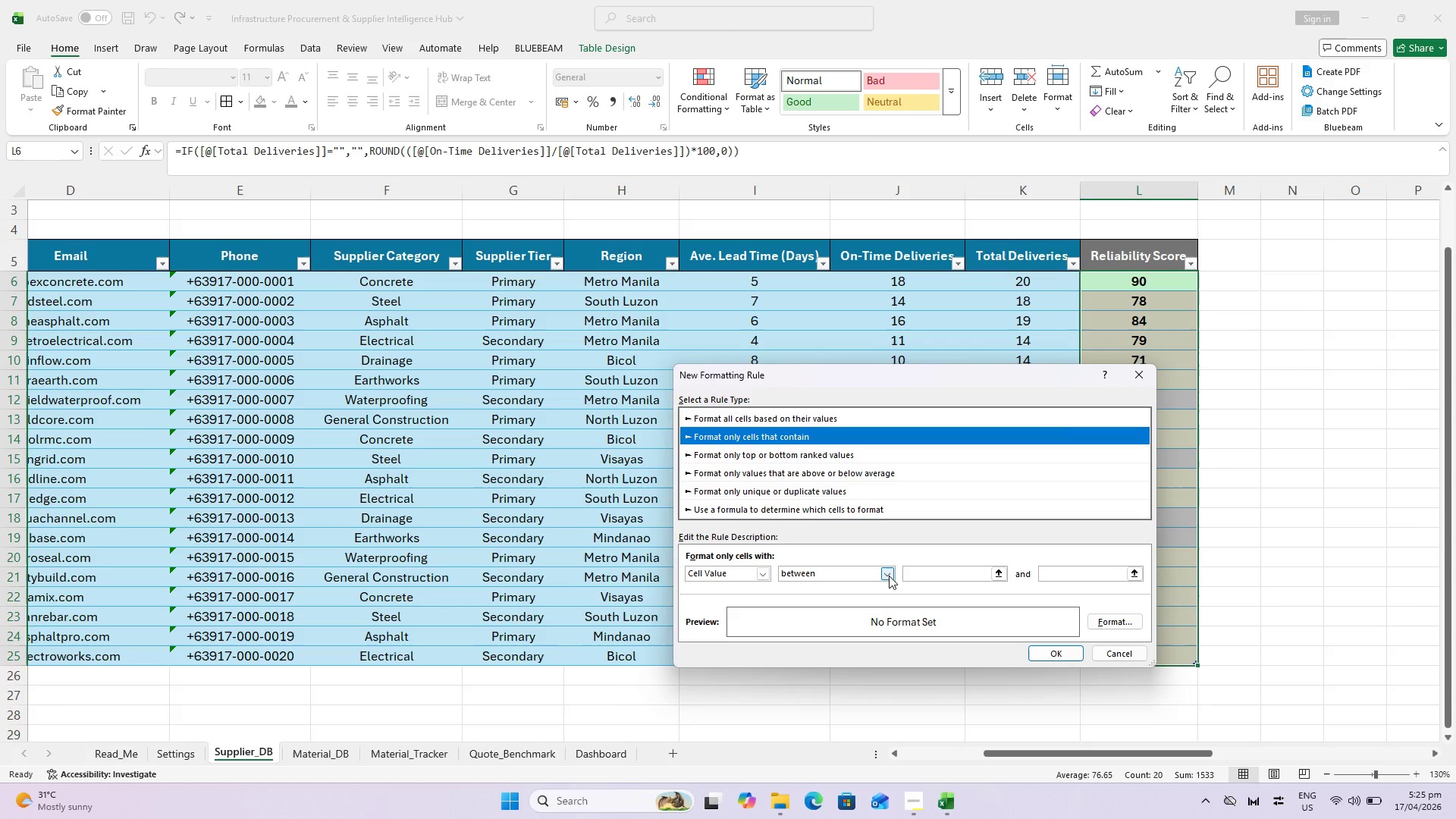 
left_click([888, 576])
 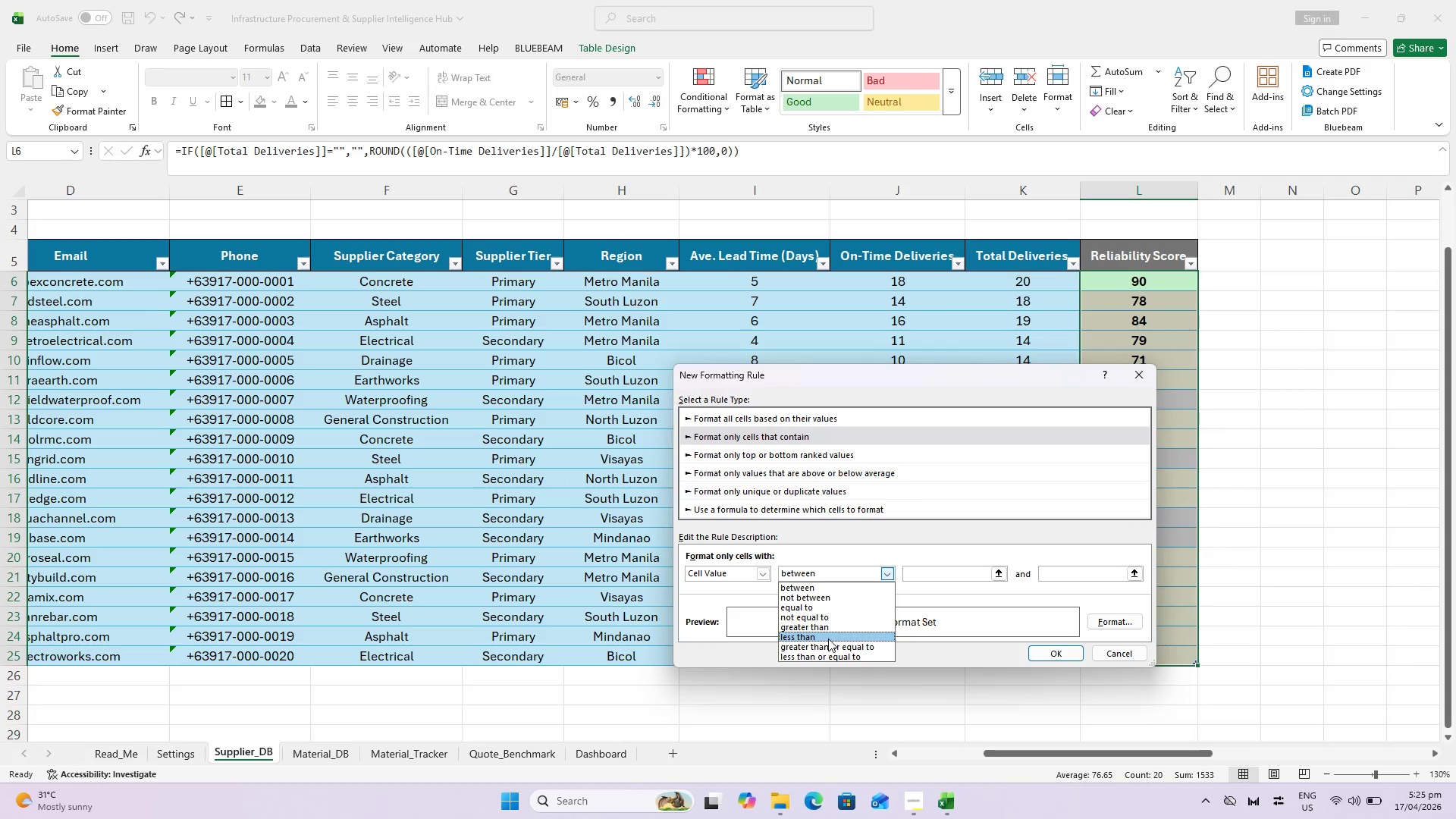 
wait(5.3)
 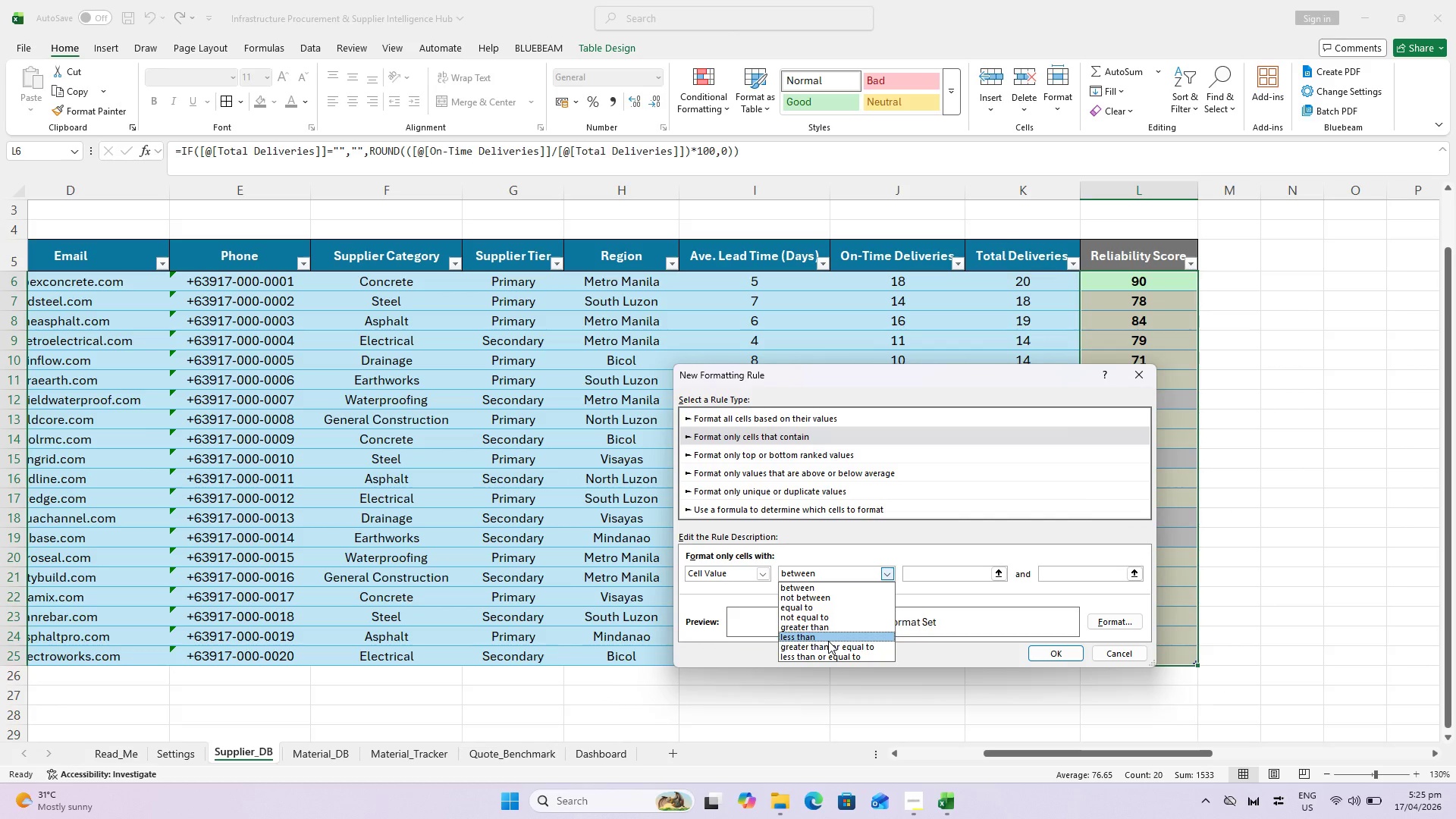 
double_click([962, 575])
 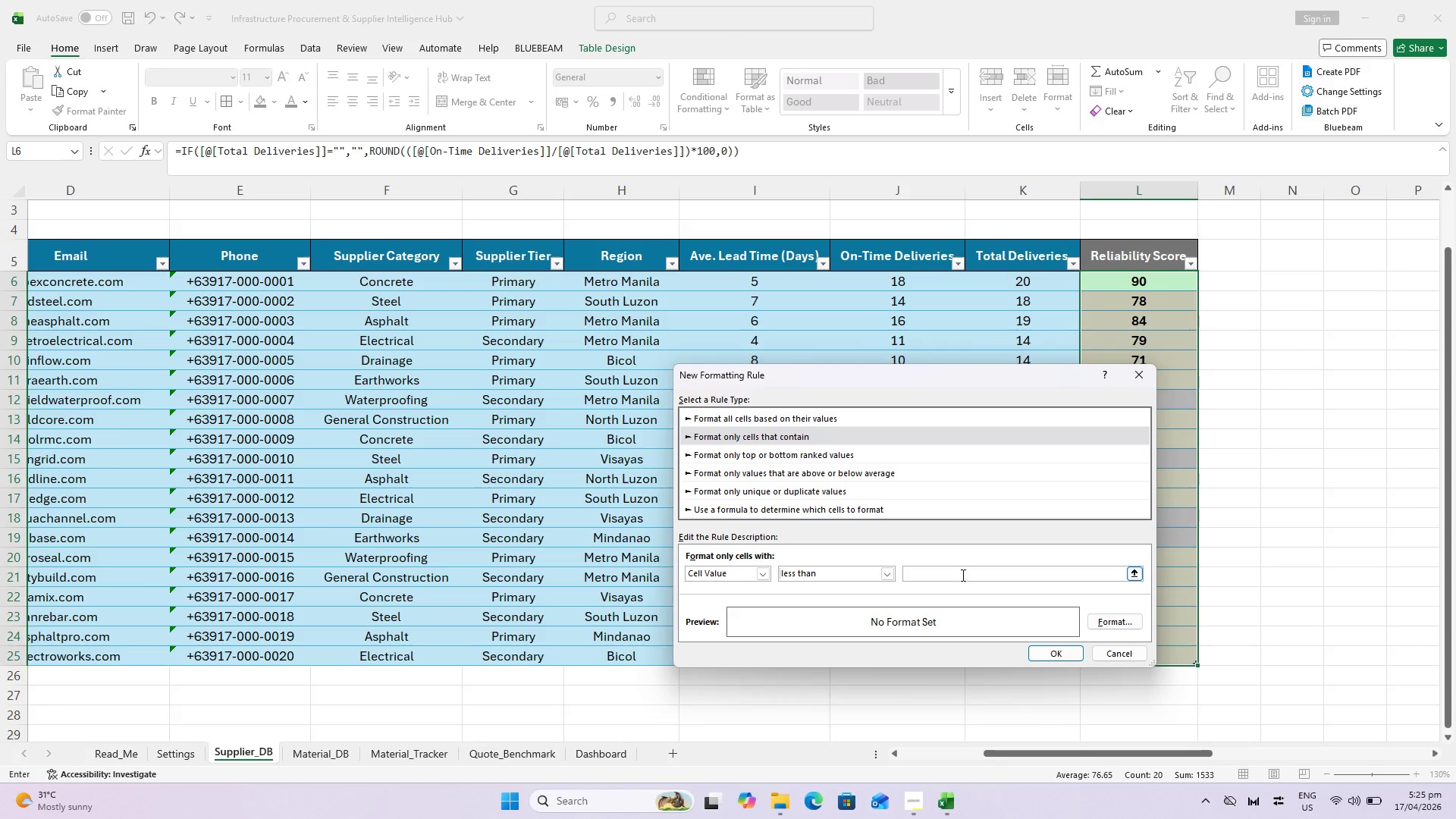 
type(70)
 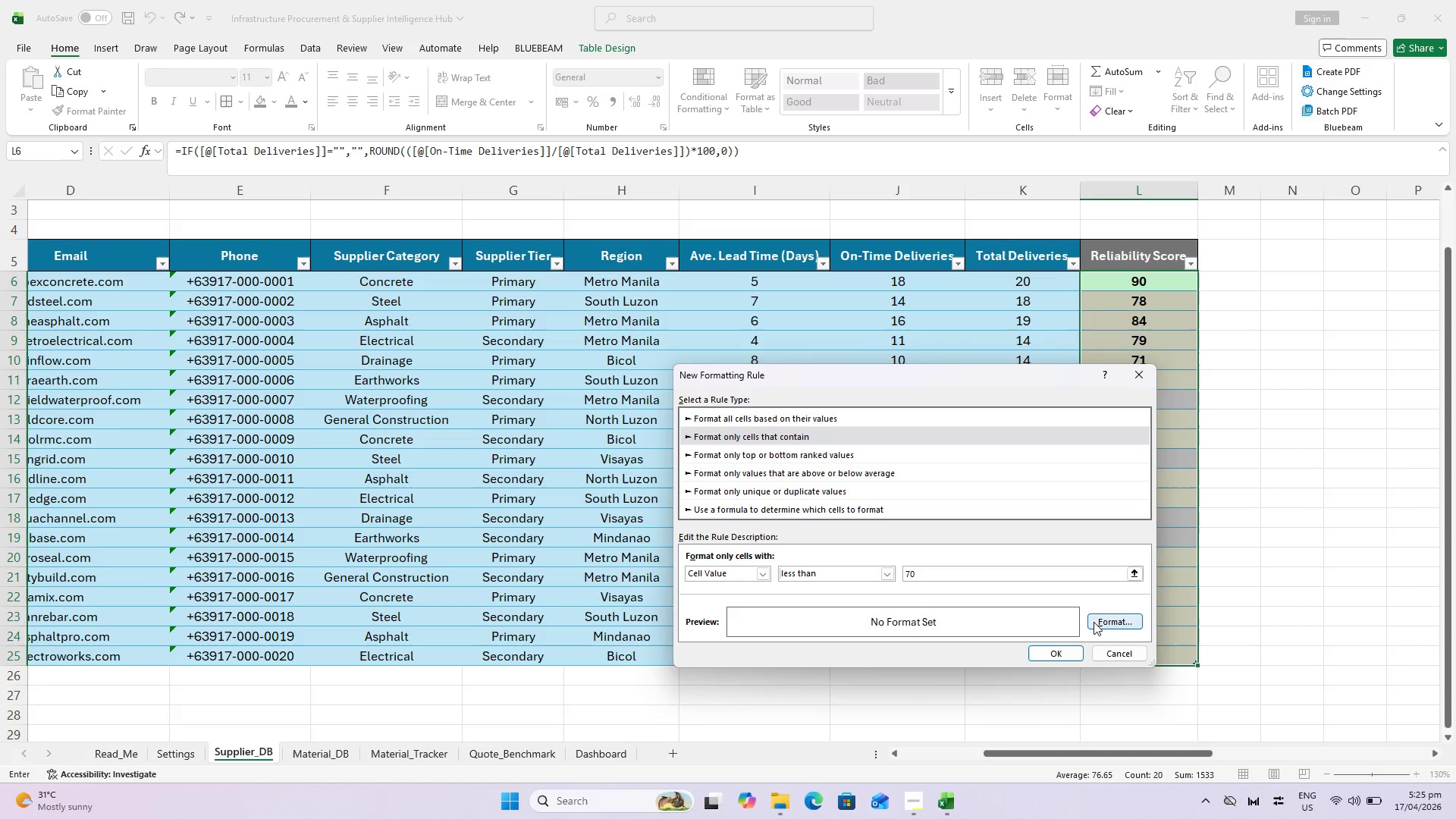 
left_click([1106, 633])
 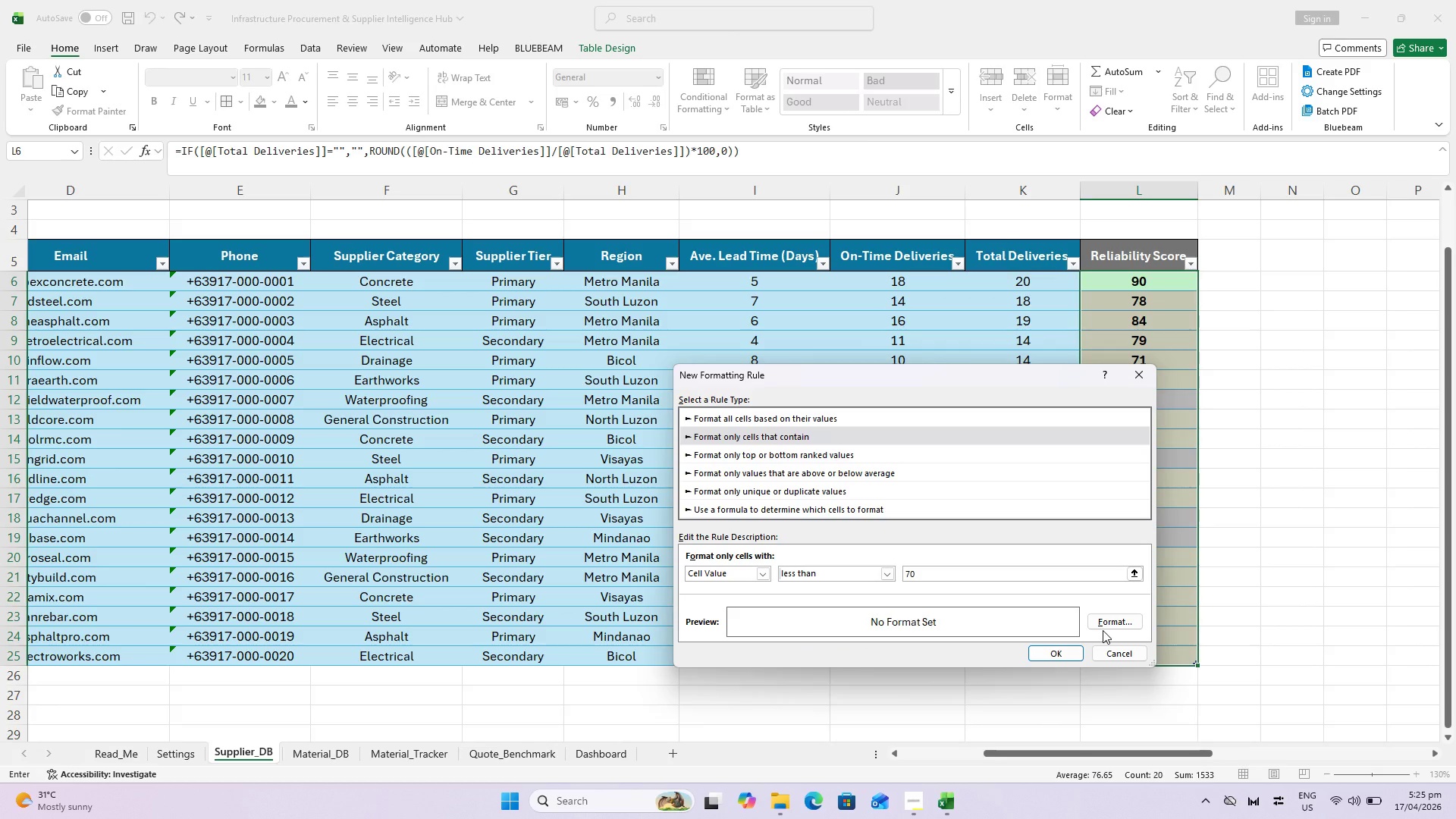 
left_click([1103, 630])
 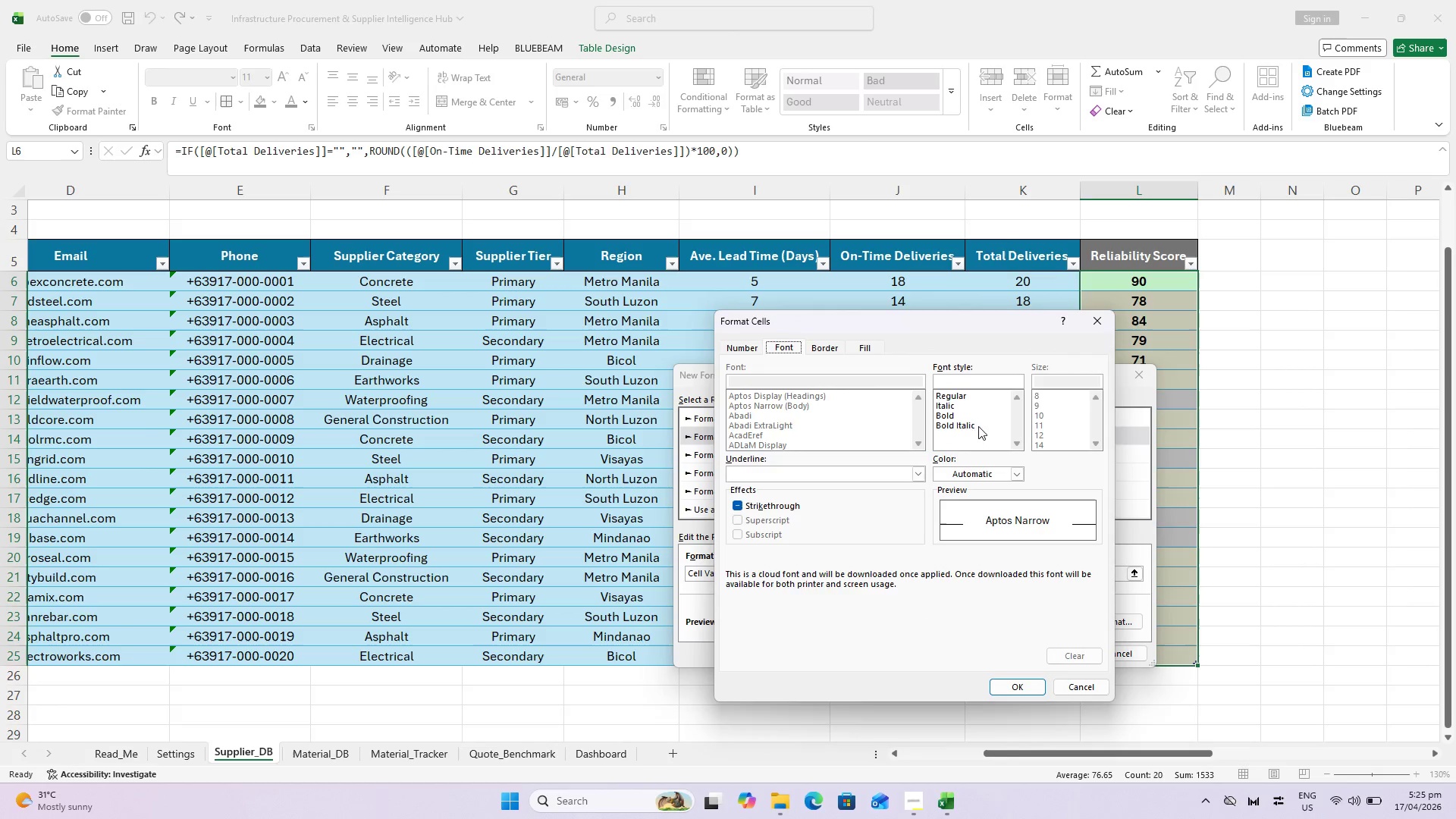 
left_click([950, 414])
 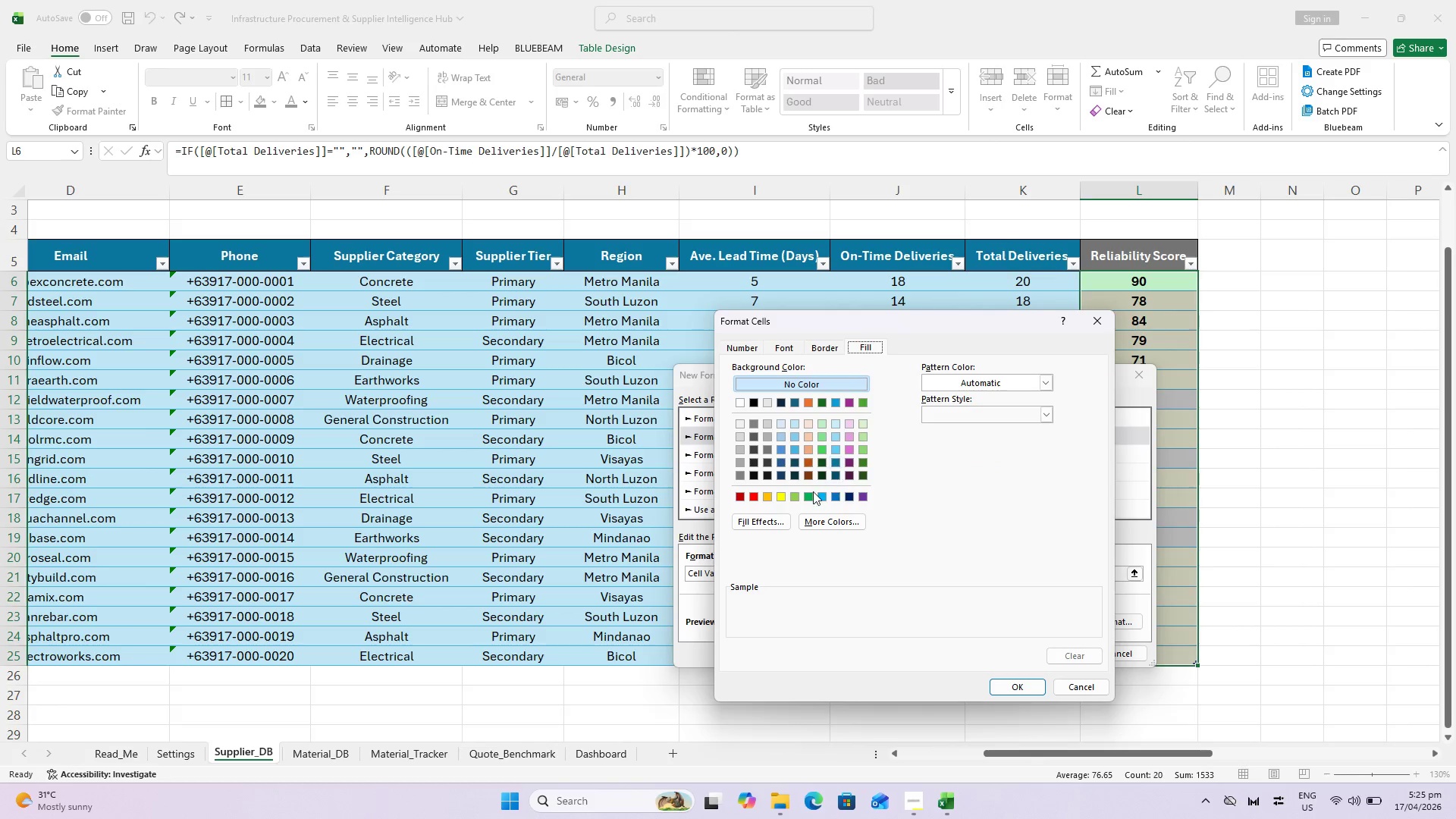 
left_click([758, 497])
 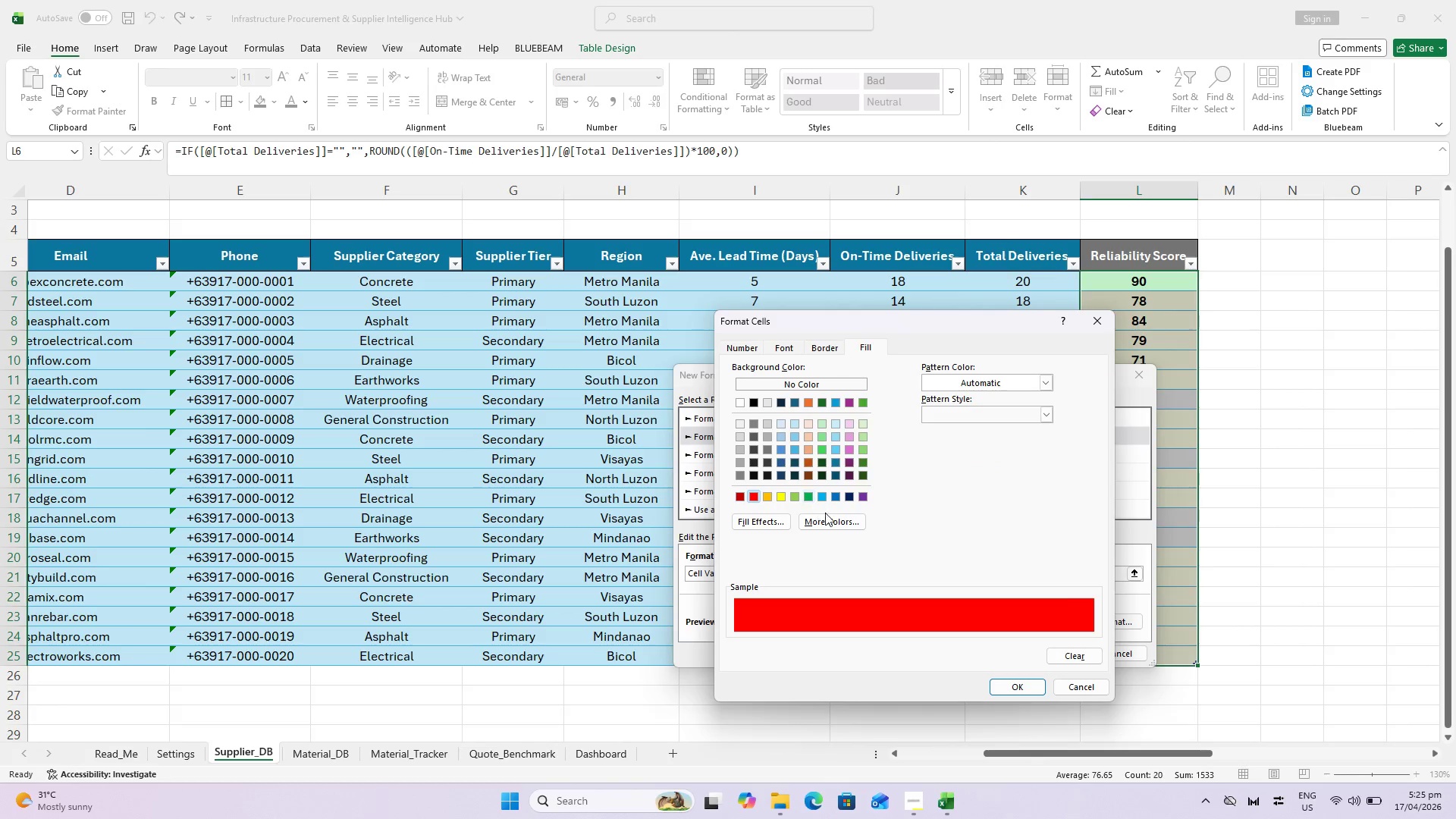 
left_click([827, 513])